 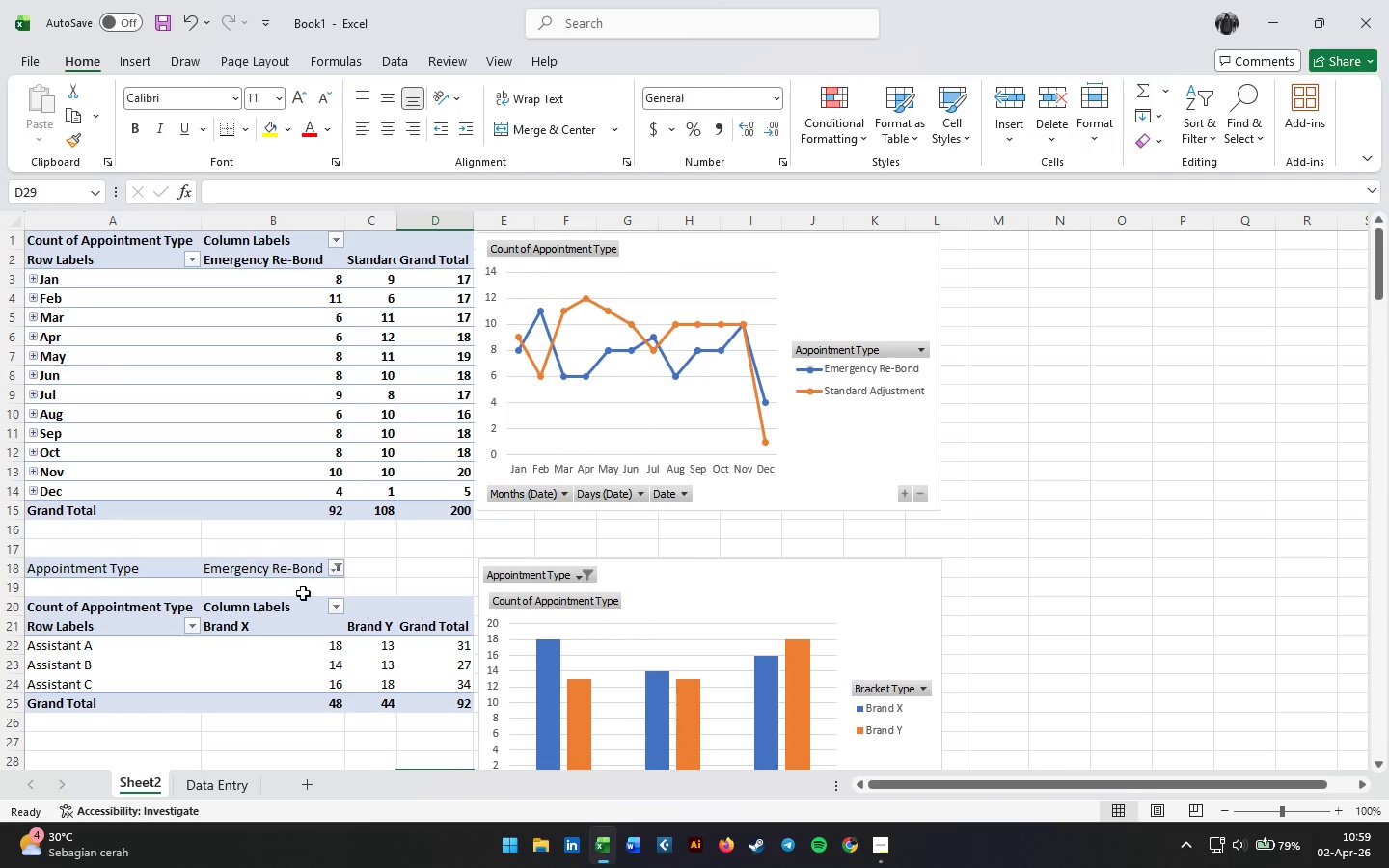 
left_click([497, 60])
 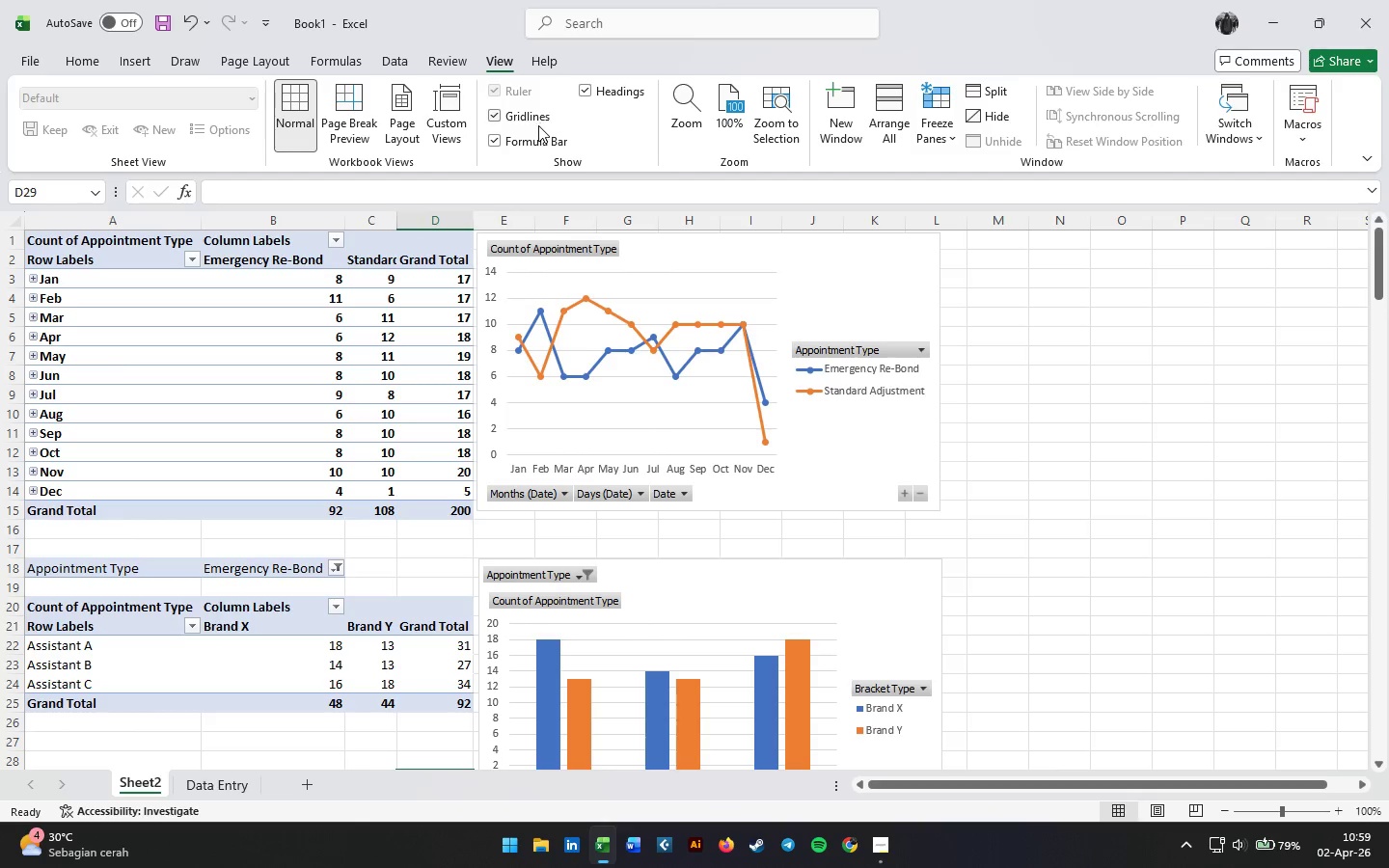 
left_click([531, 115])
 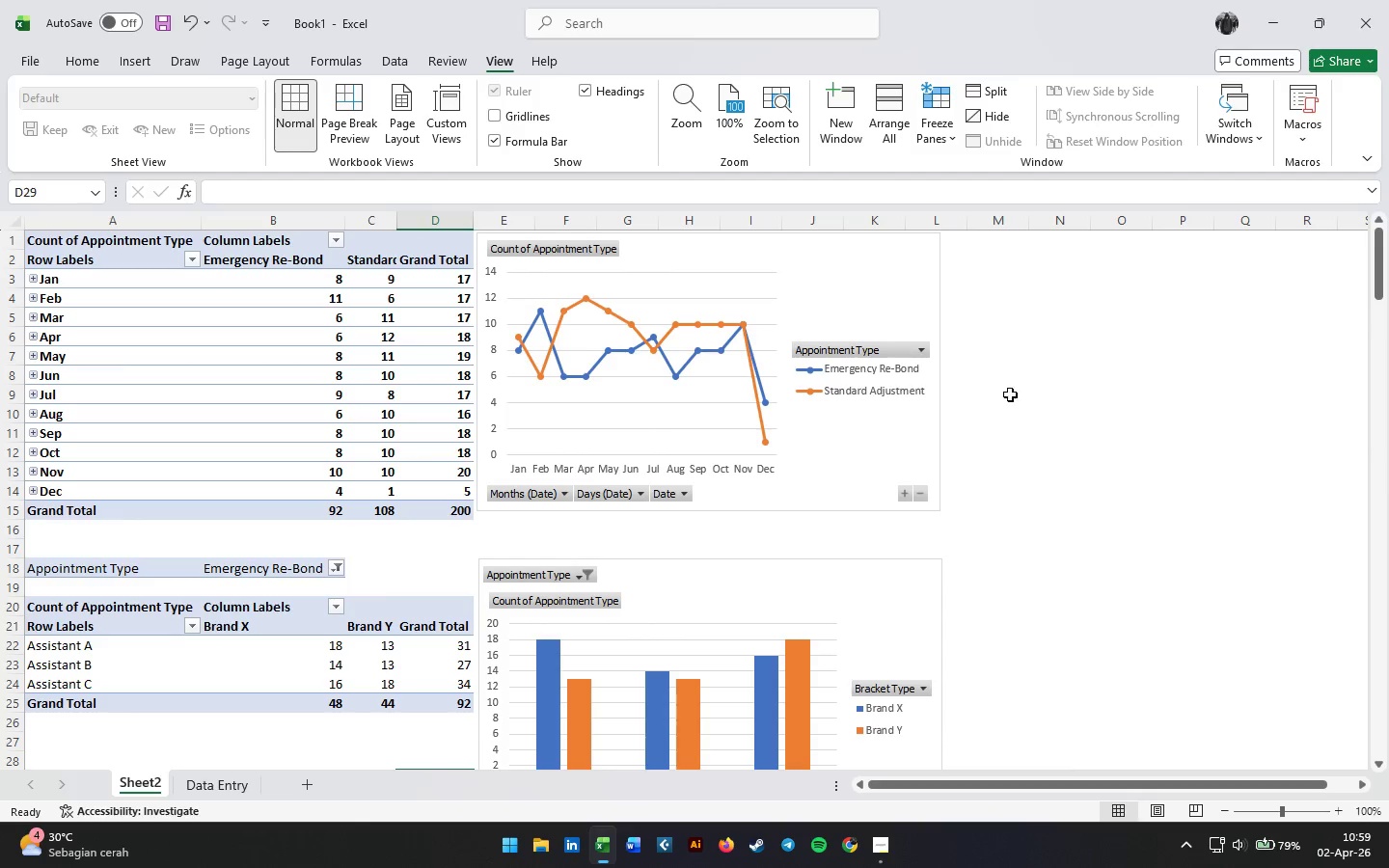 
left_click([1042, 412])
 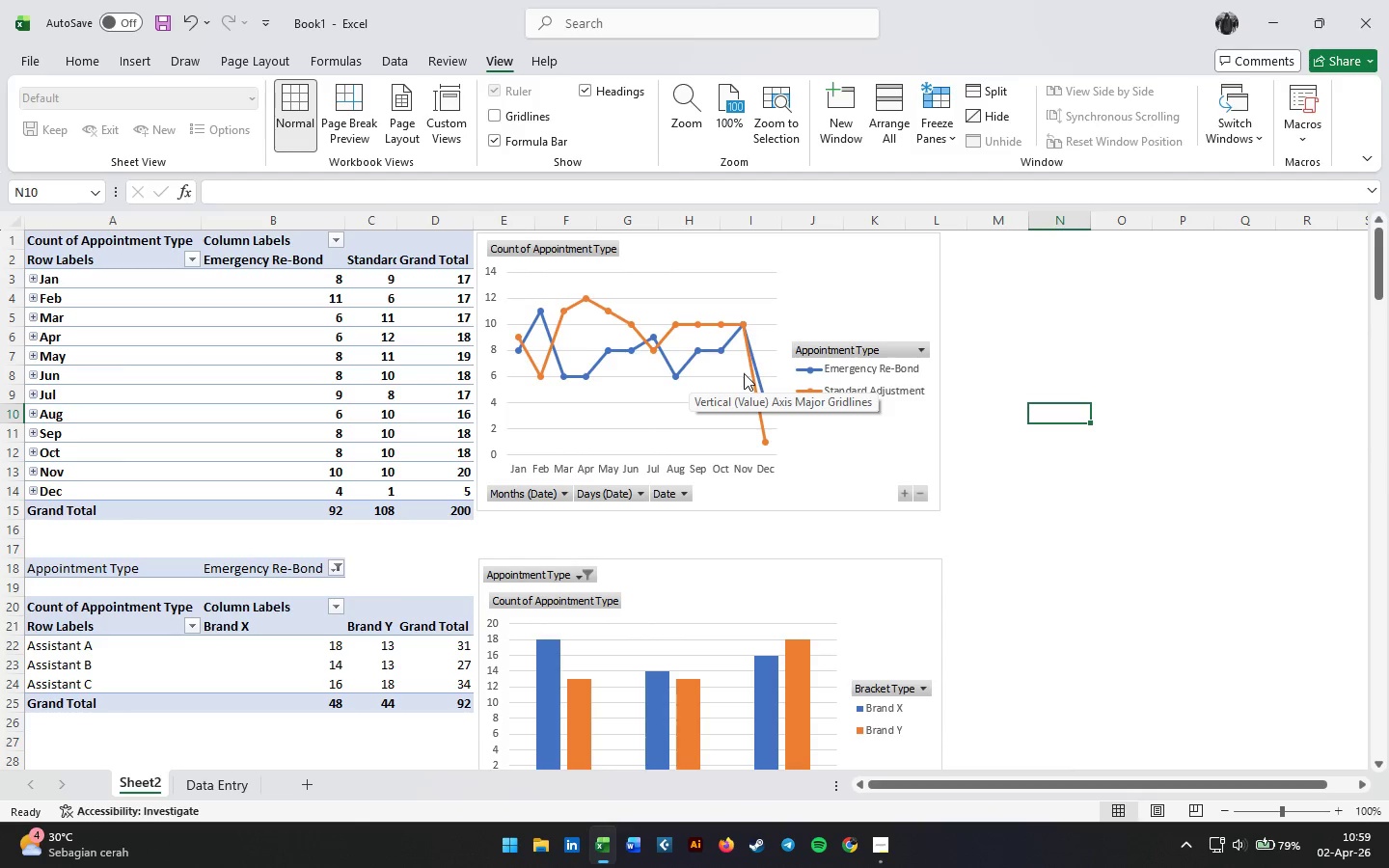 
left_click([900, 460])
 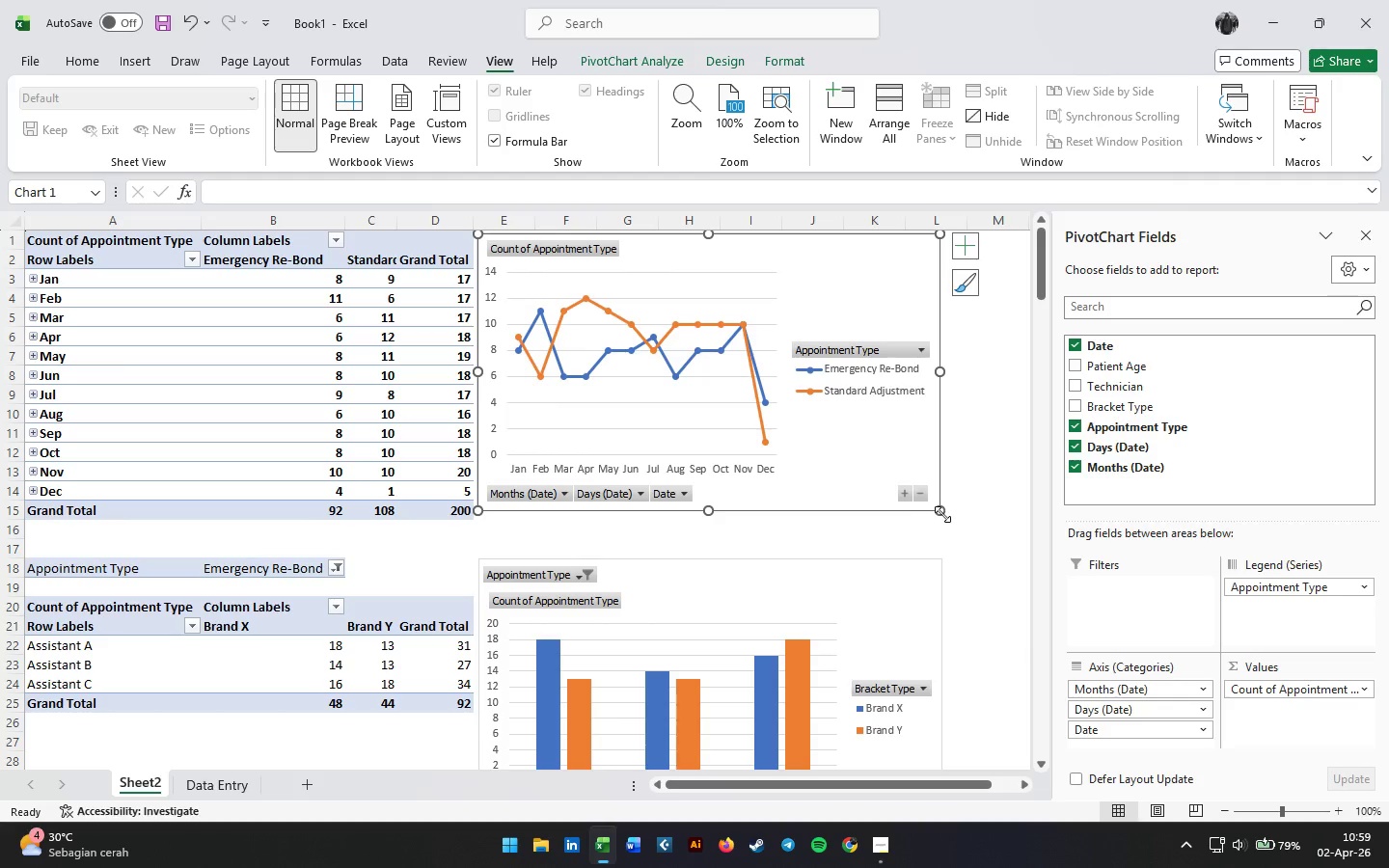 
left_click_drag(start_coordinate=[942, 514], to_coordinate=[1001, 549])
 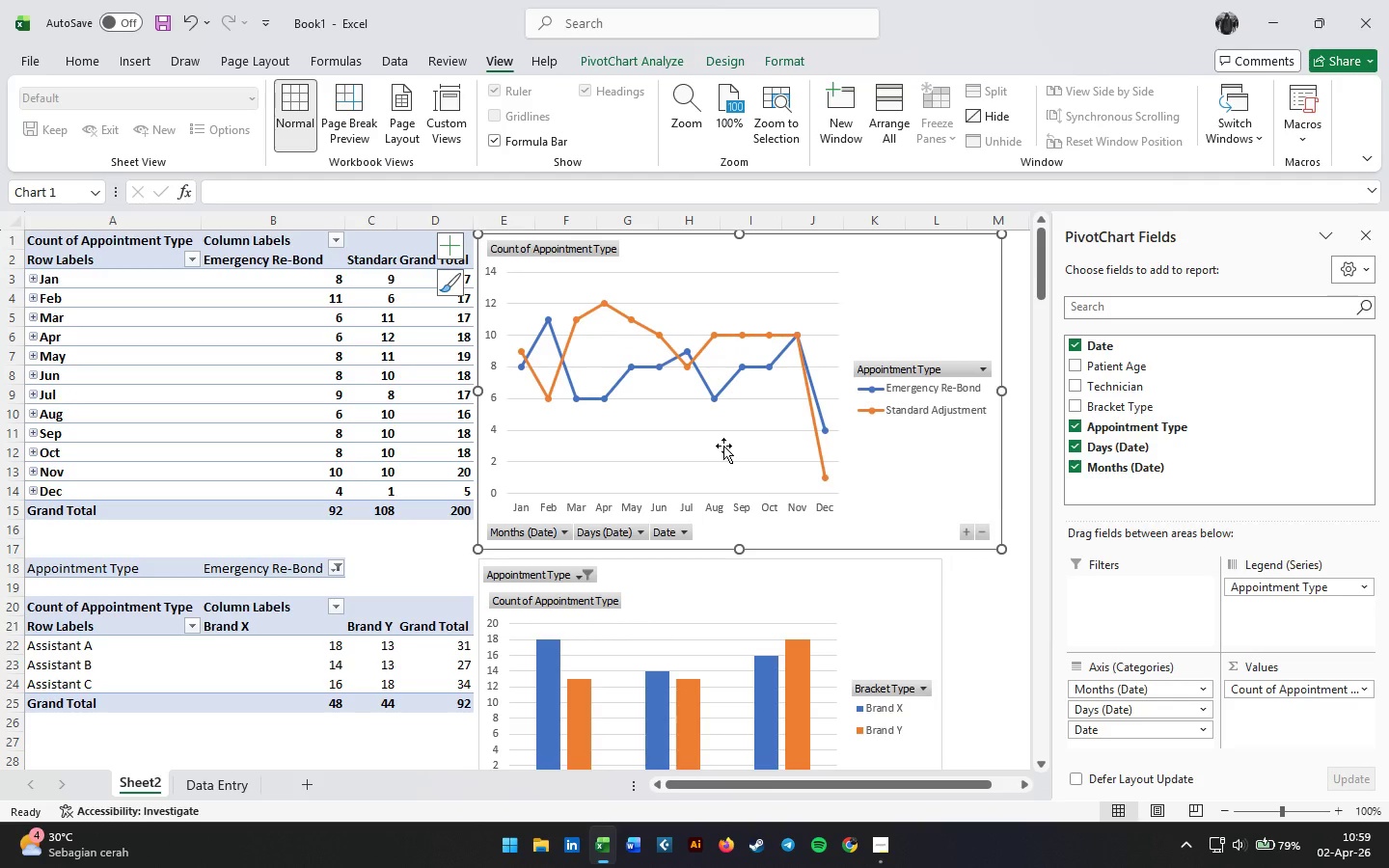 
scroll: coordinate [723, 446], scroll_direction: down, amount: 3.0
 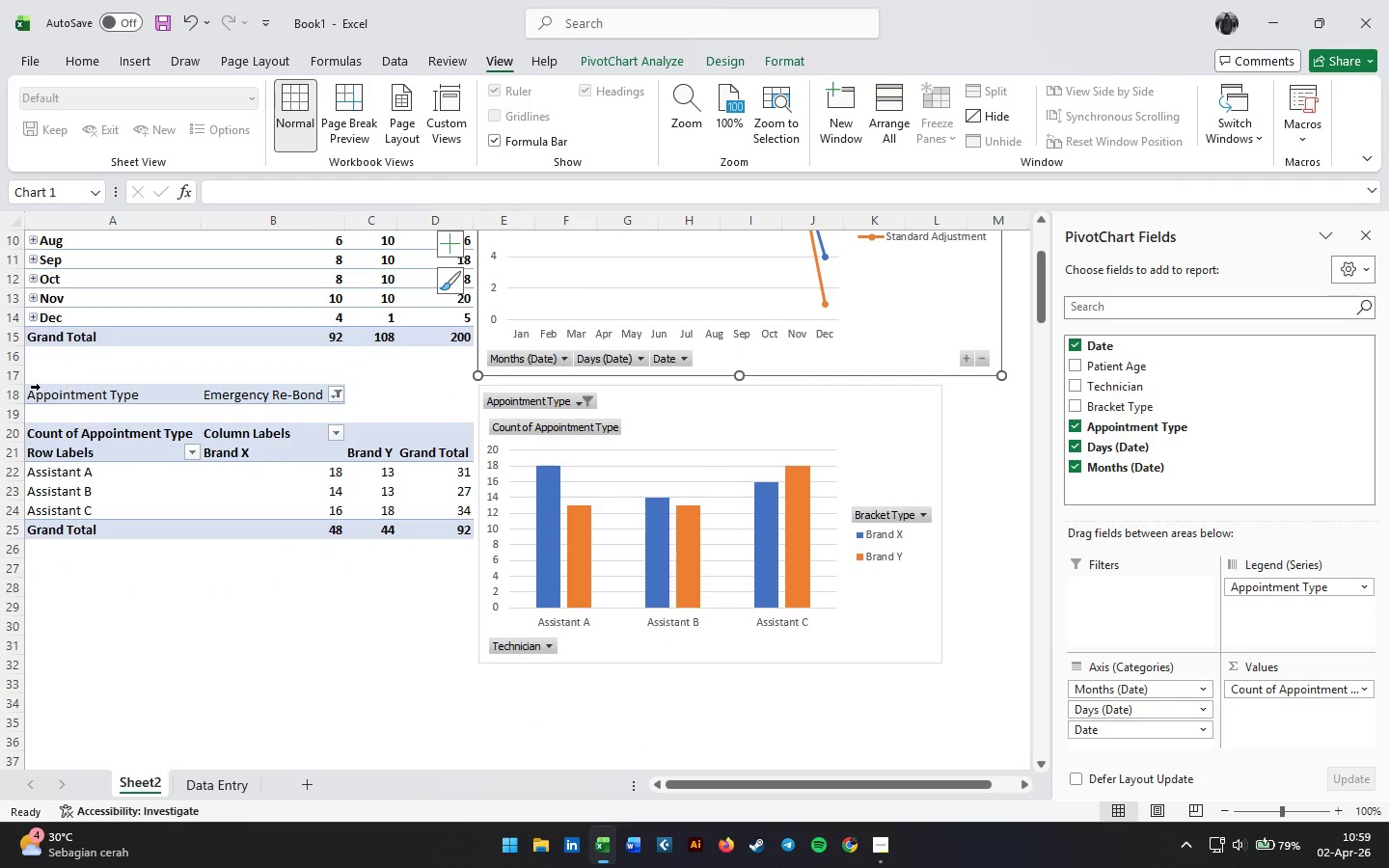 
left_click([38, 394])
 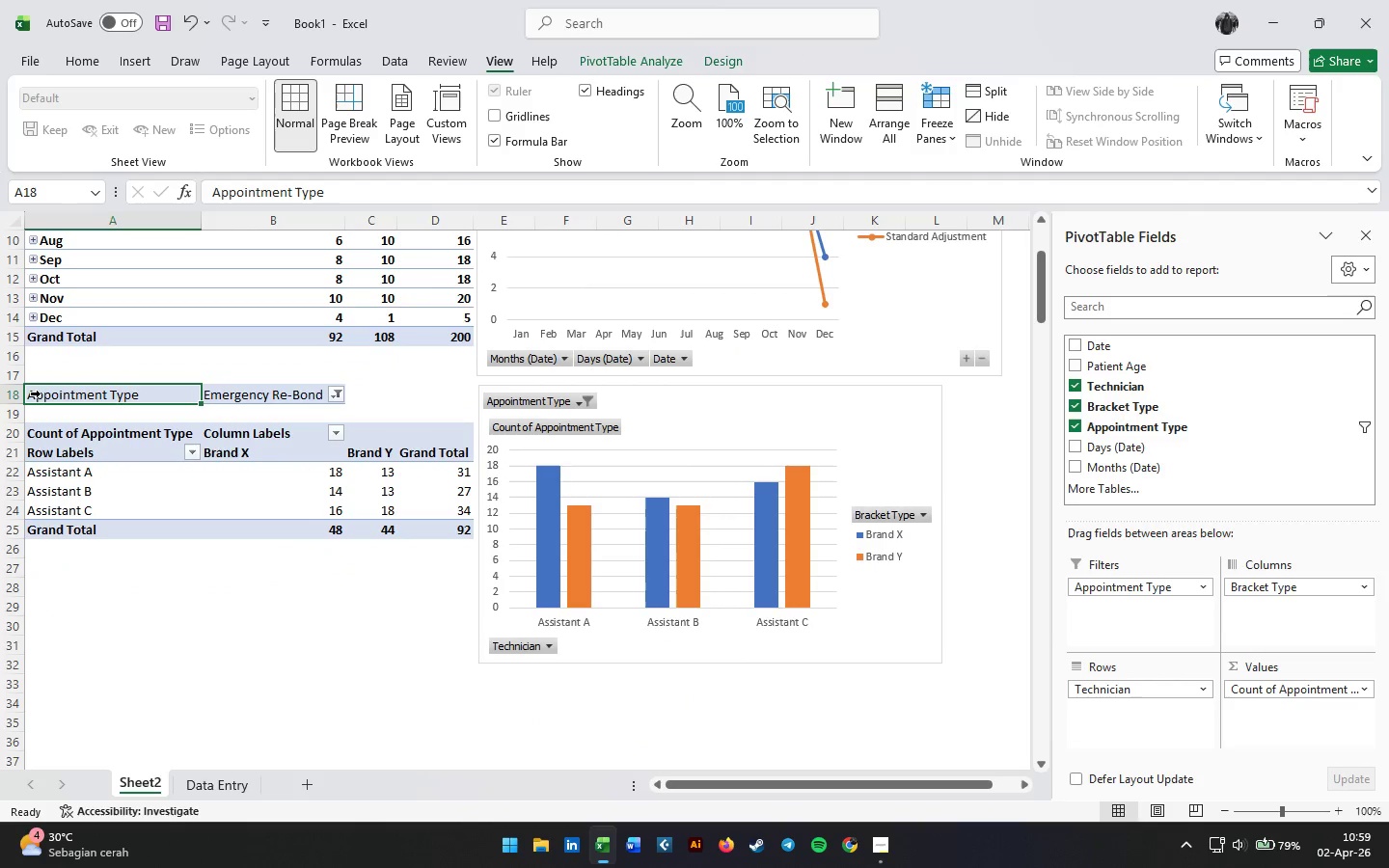 
left_click_drag(start_coordinate=[41, 393], to_coordinate=[433, 536])
 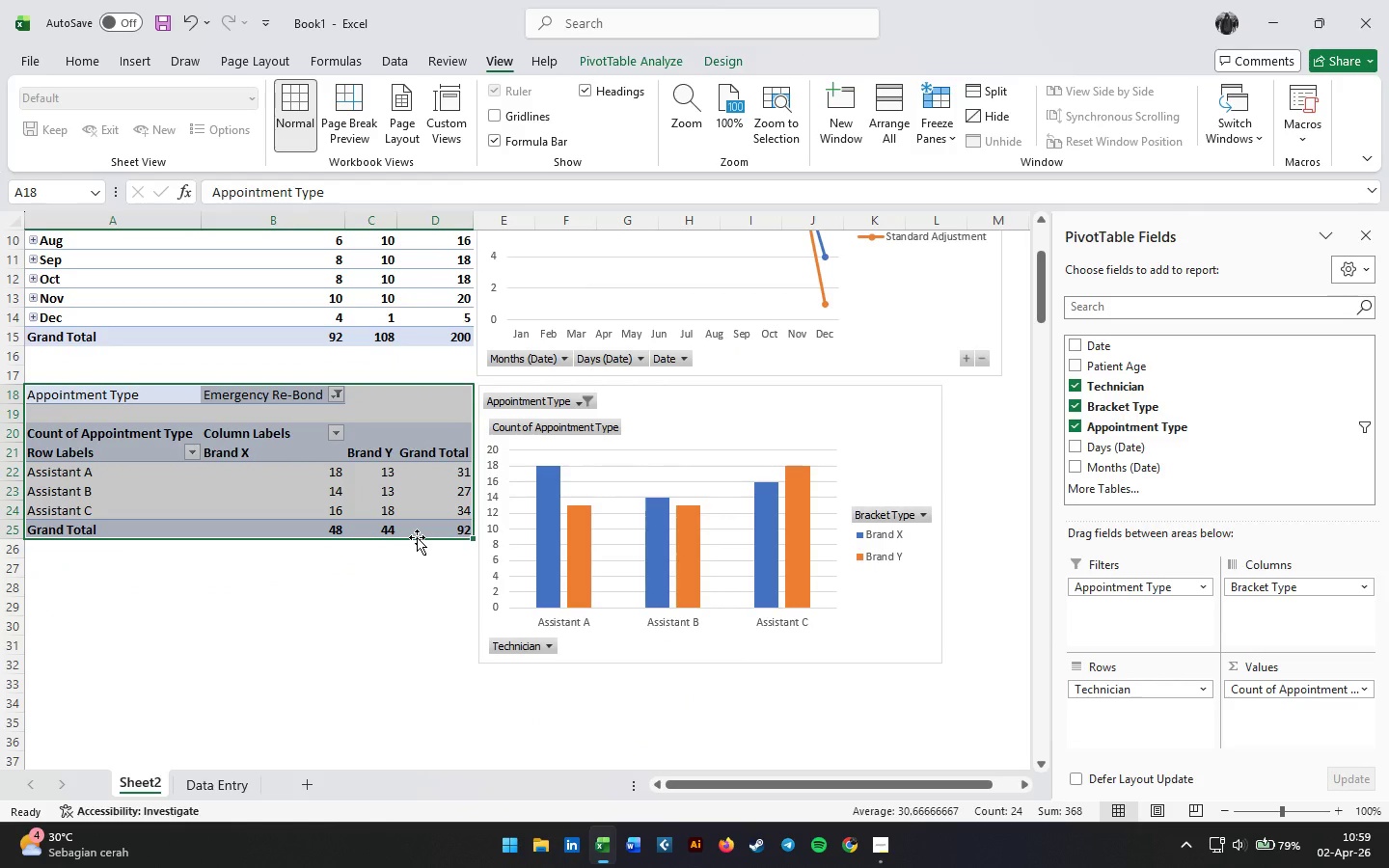 
left_click_drag(start_coordinate=[417, 537], to_coordinate=[418, 608])
 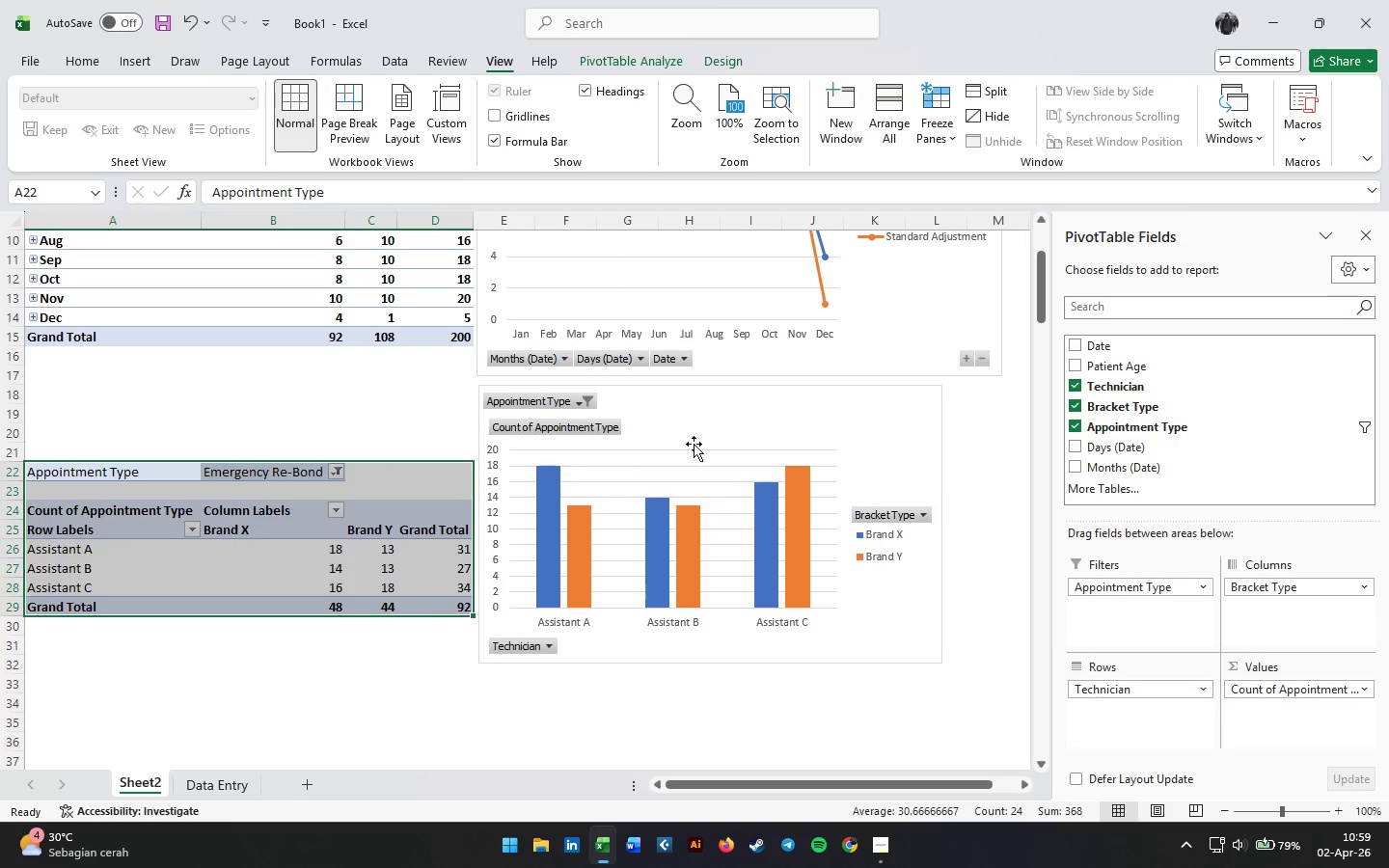 
left_click([706, 427])
 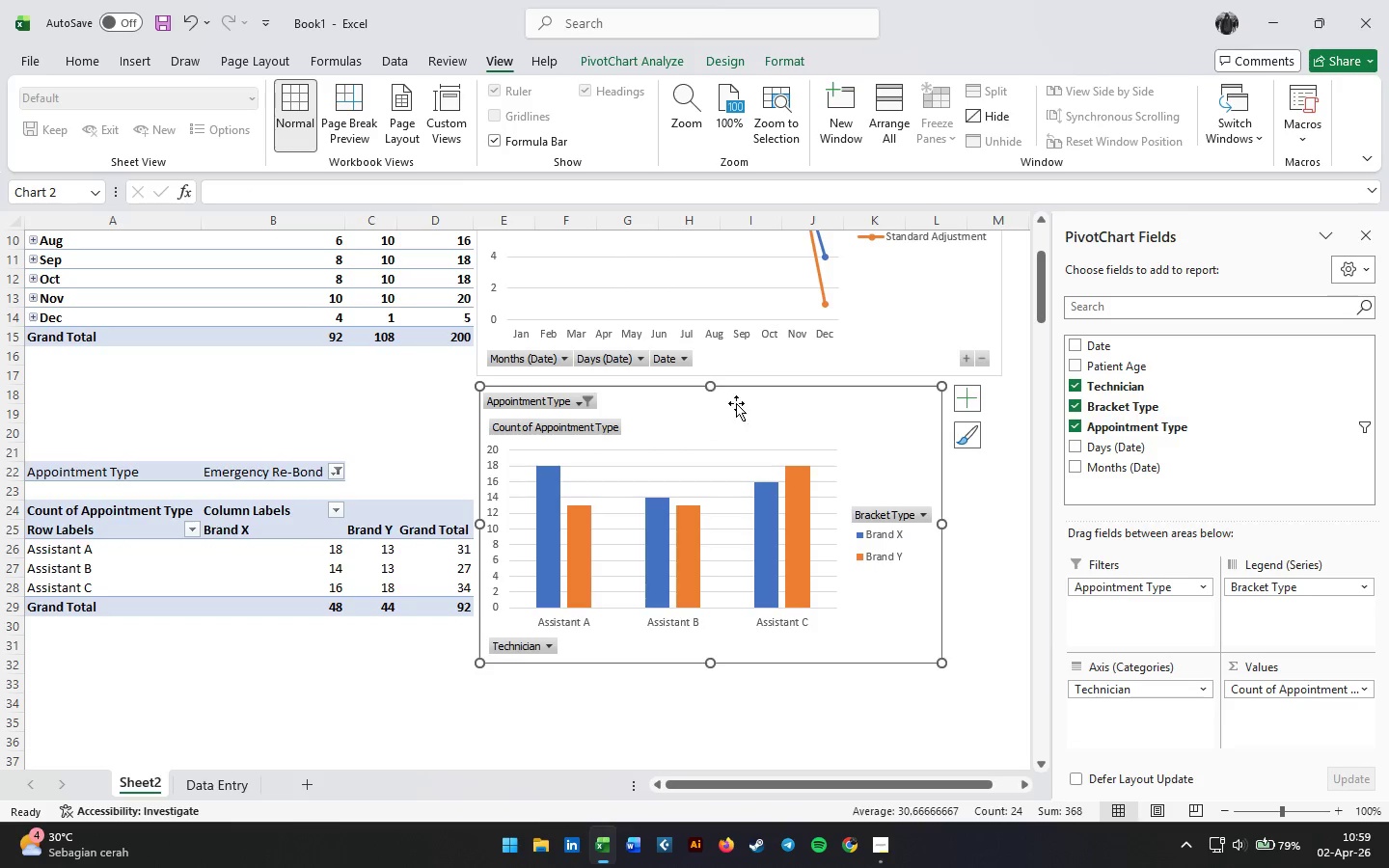 
left_click_drag(start_coordinate=[736, 403], to_coordinate=[734, 476])
 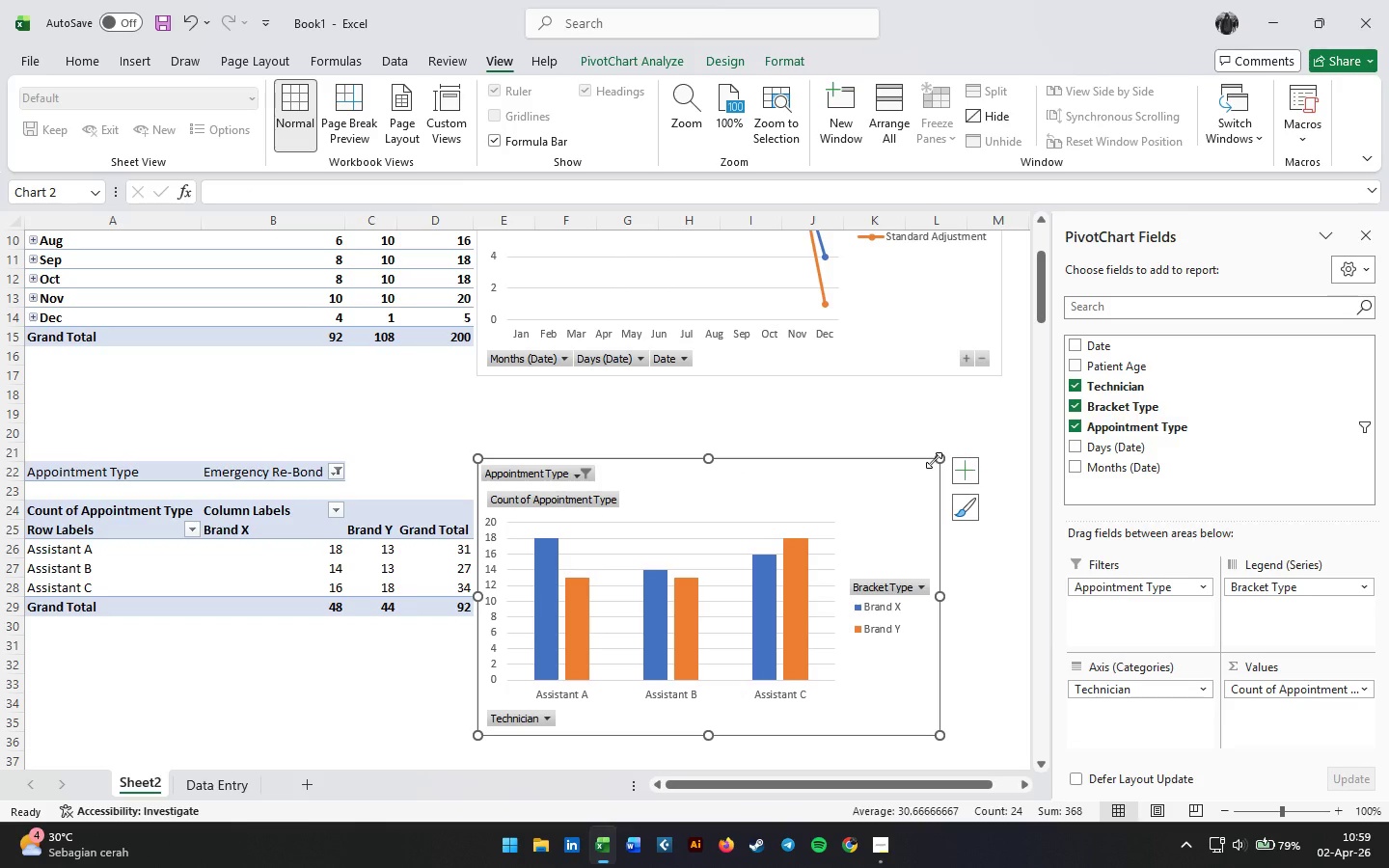 
left_click_drag(start_coordinate=[934, 460], to_coordinate=[1002, 434])
 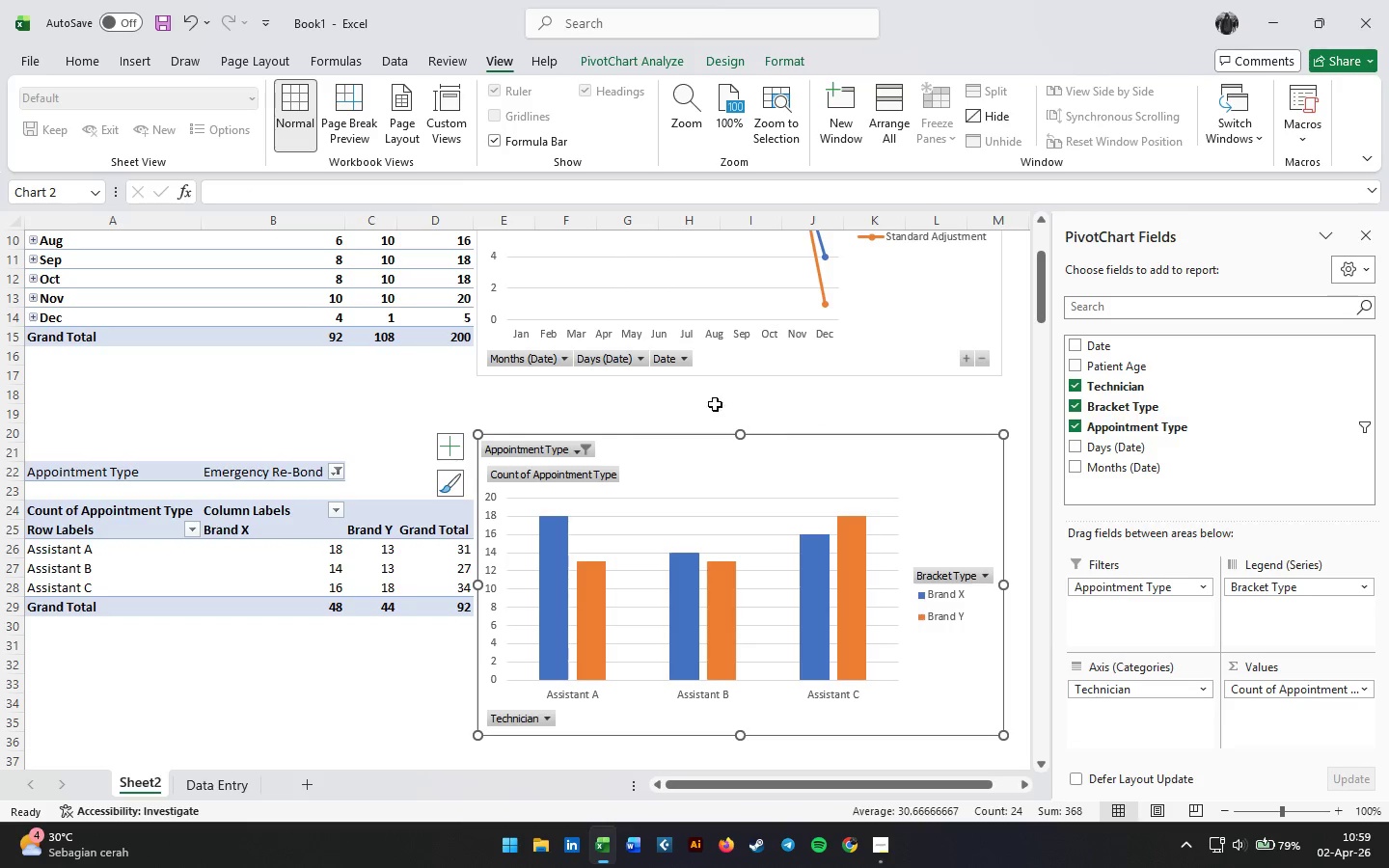 
left_click([692, 397])
 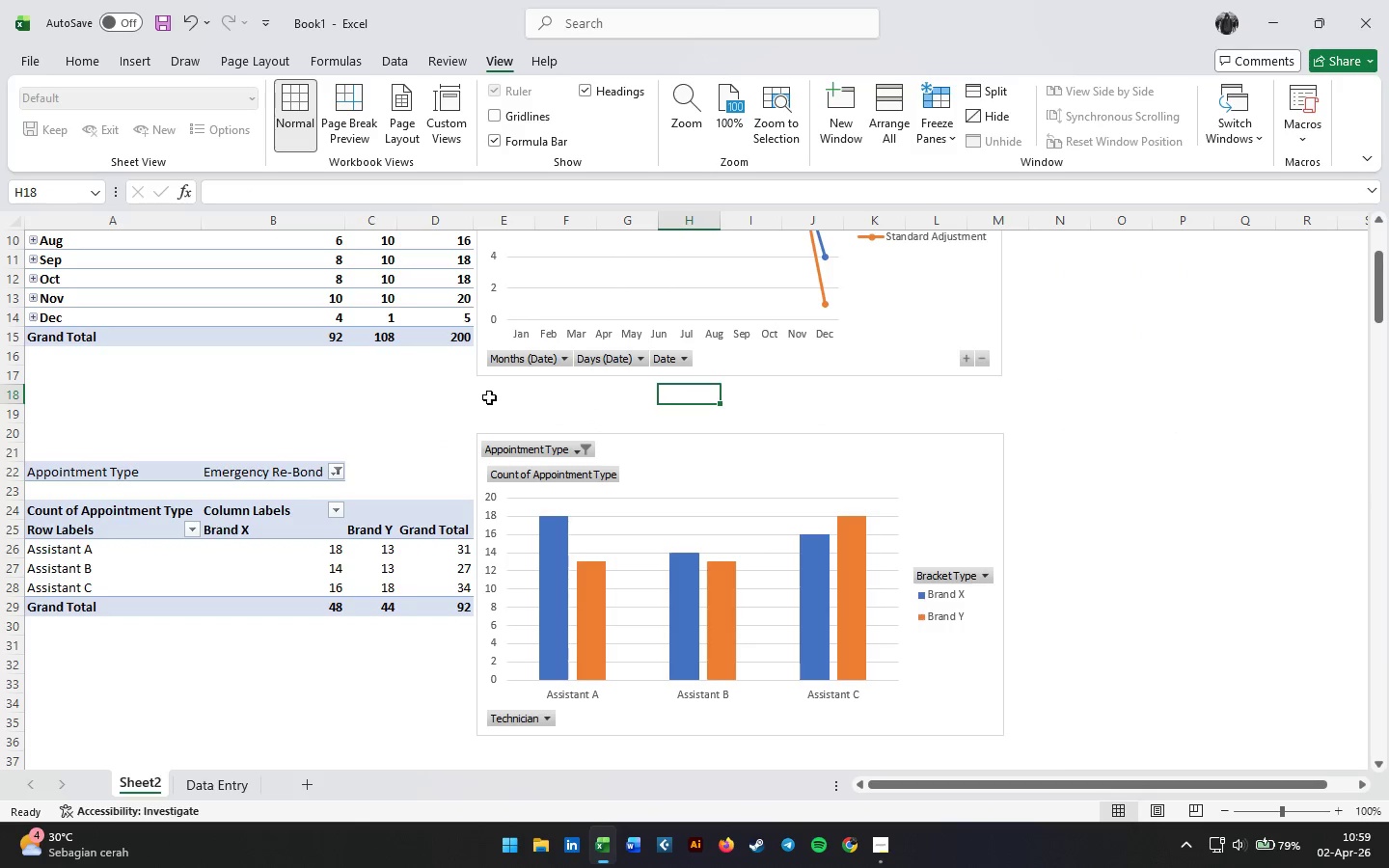 
scroll: coordinate [714, 469], scroll_direction: up, amount: 5.0
 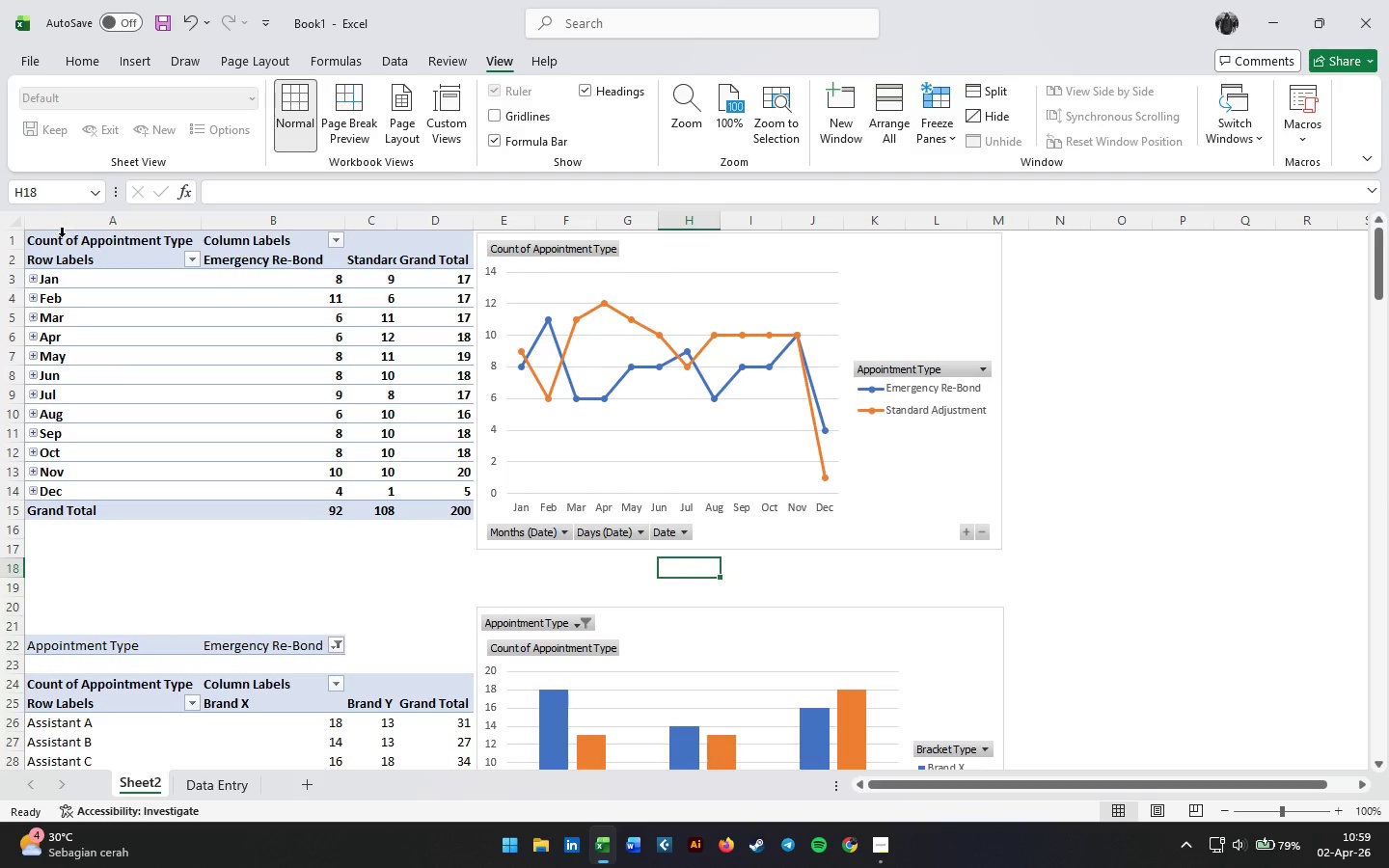 
left_click([54, 241])
 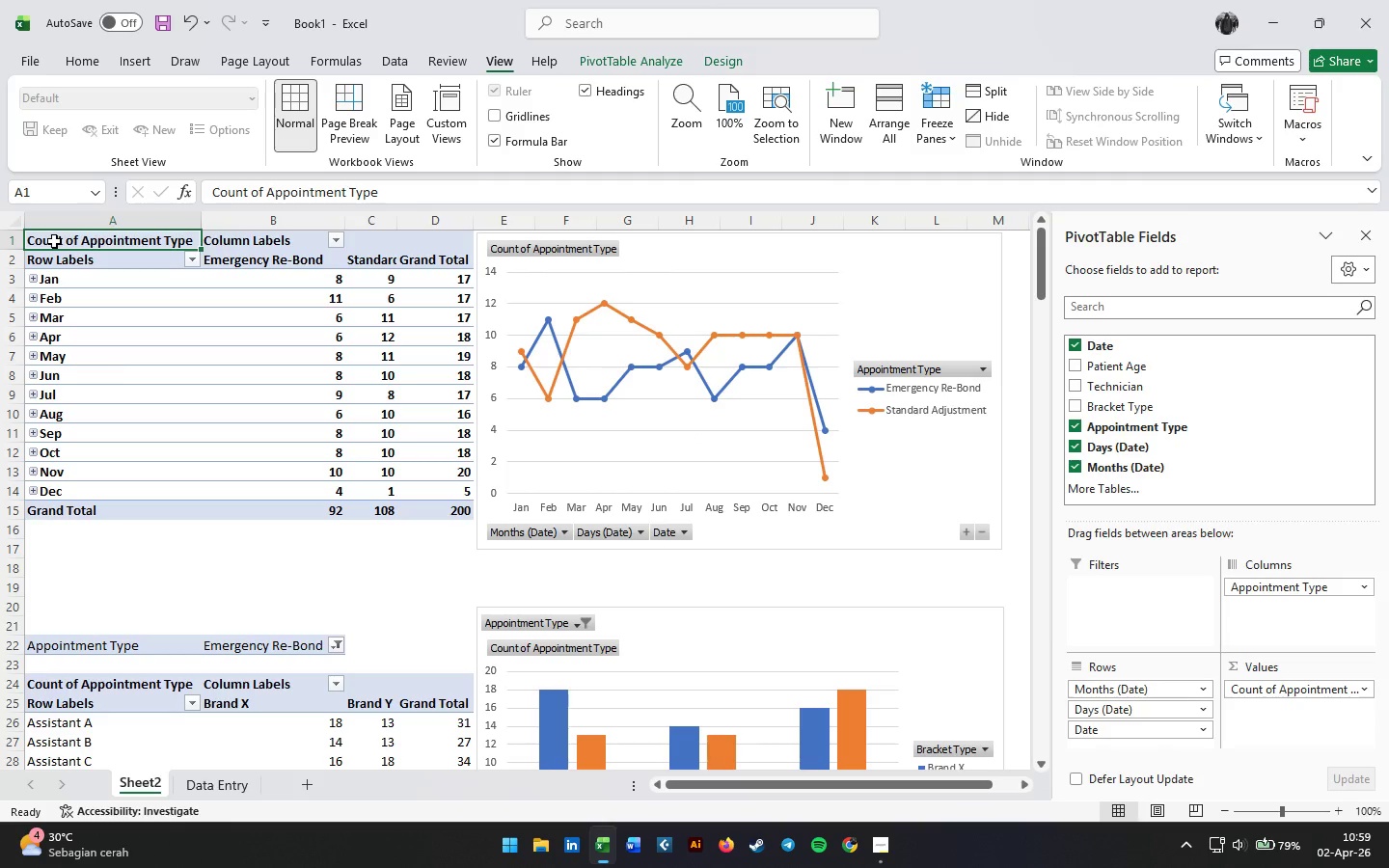 
left_click_drag(start_coordinate=[54, 241], to_coordinate=[428, 503])
 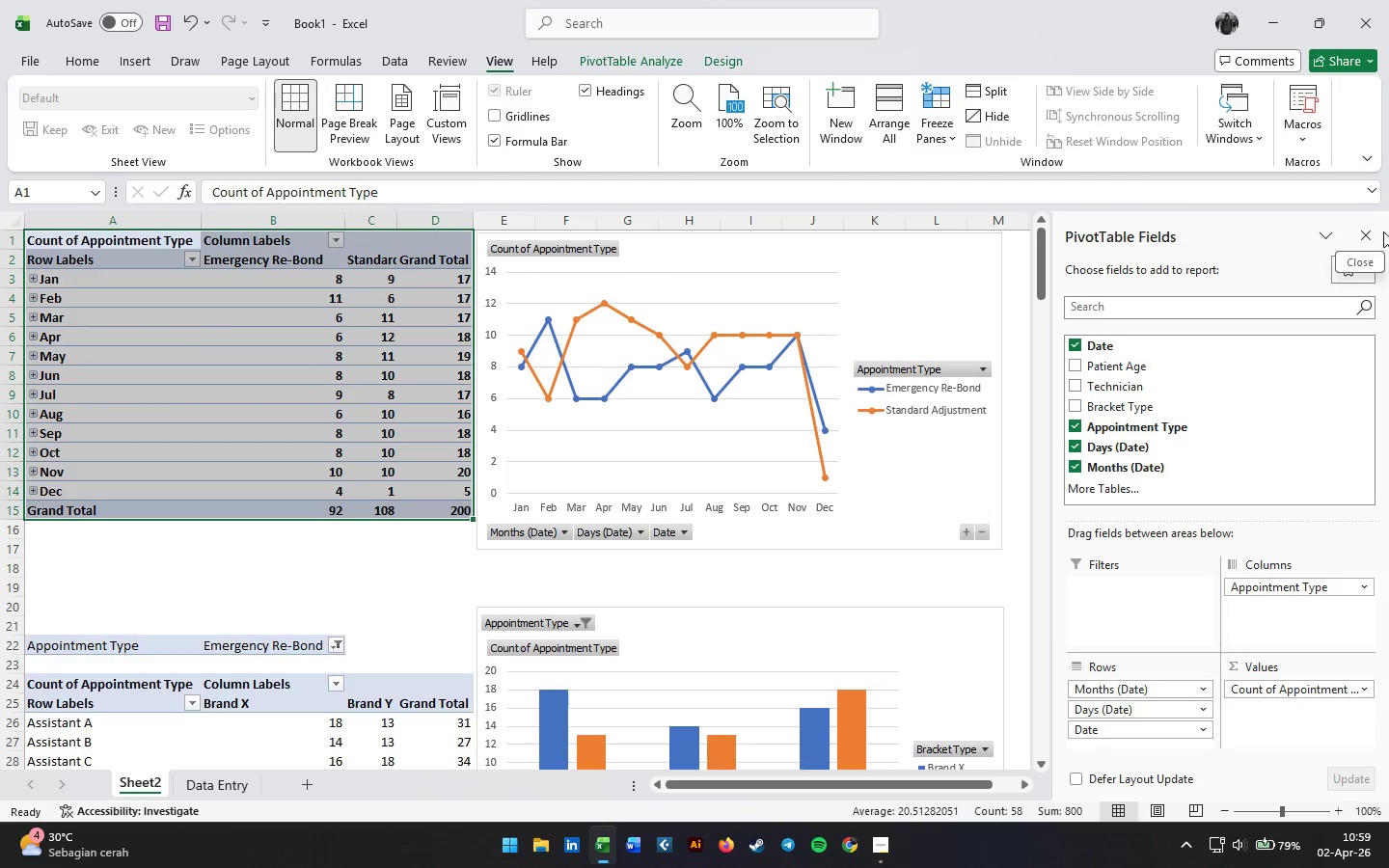 
left_click([1375, 235])
 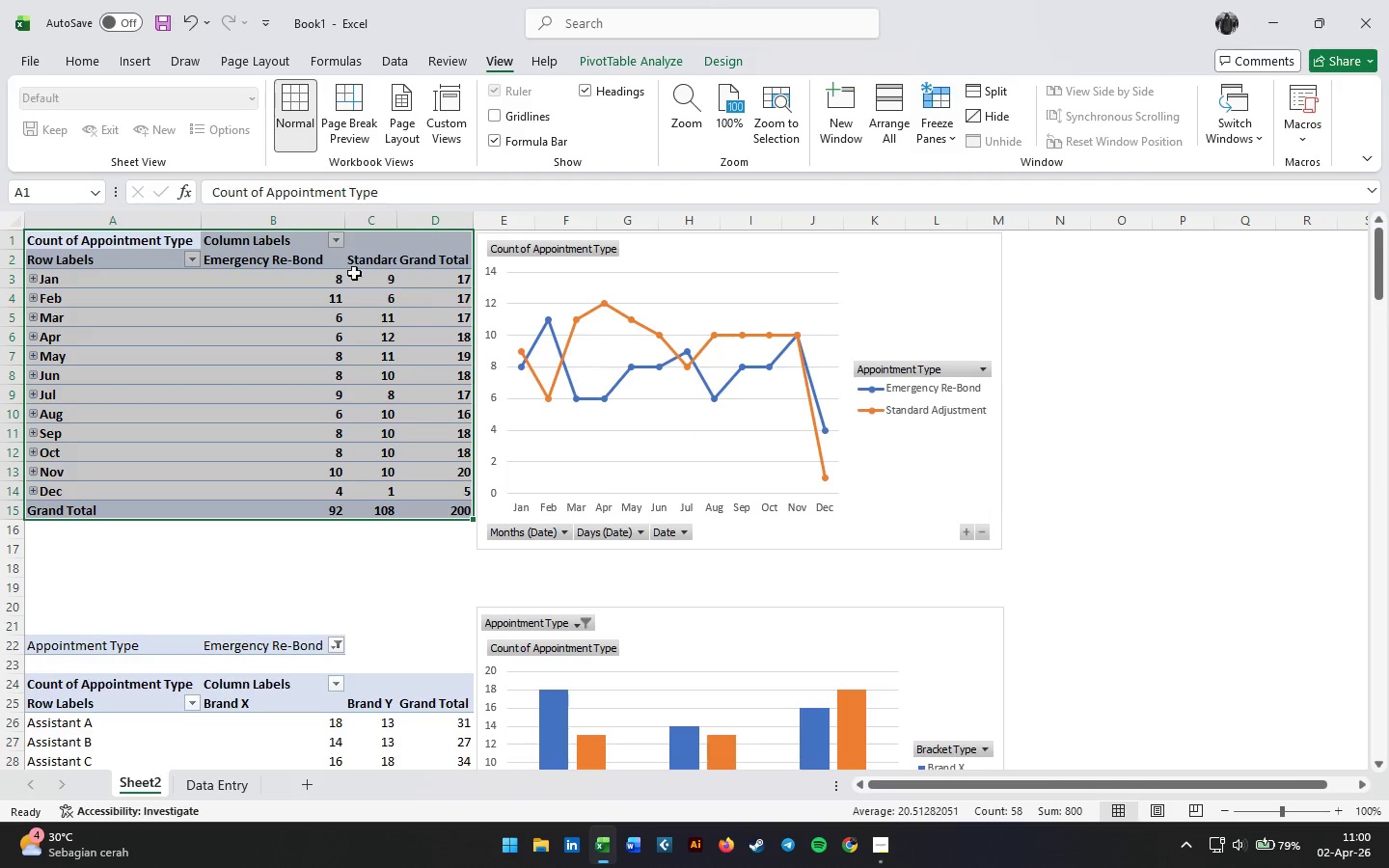 
mouse_move([361, 264])
 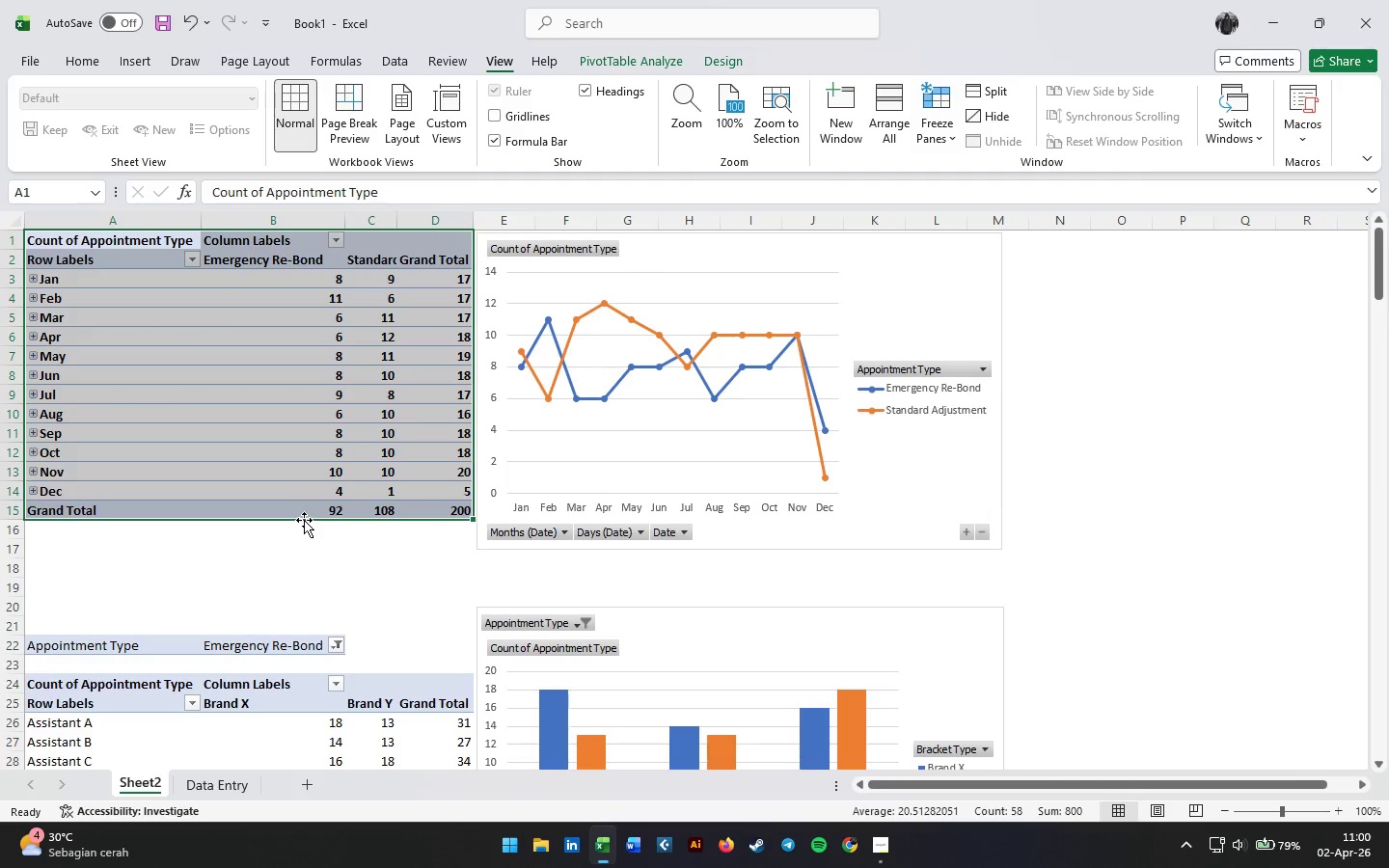 
left_click_drag(start_coordinate=[304, 520], to_coordinate=[1130, 514])
 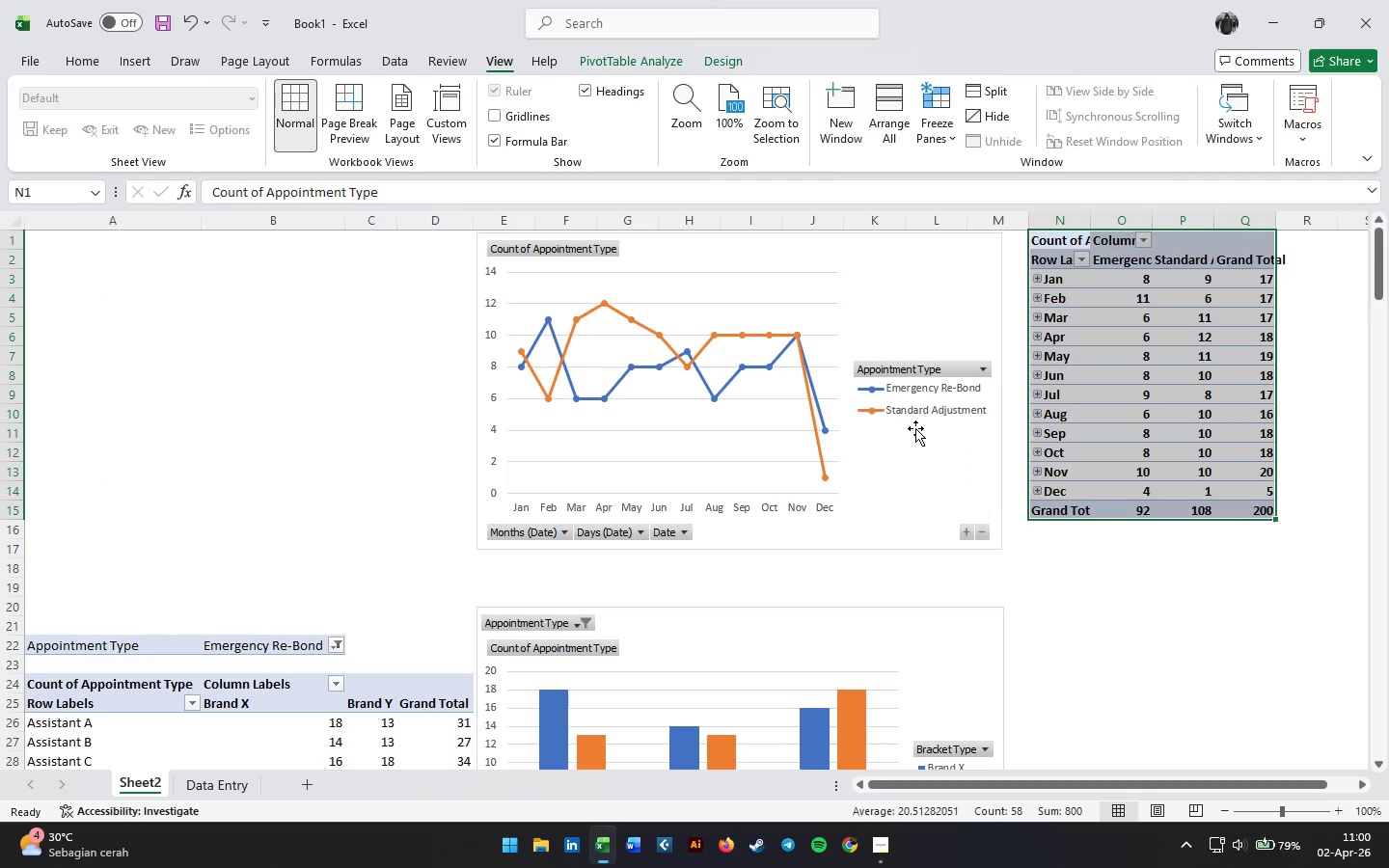 
left_click_drag(start_coordinate=[910, 453], to_coordinate=[459, 453])
 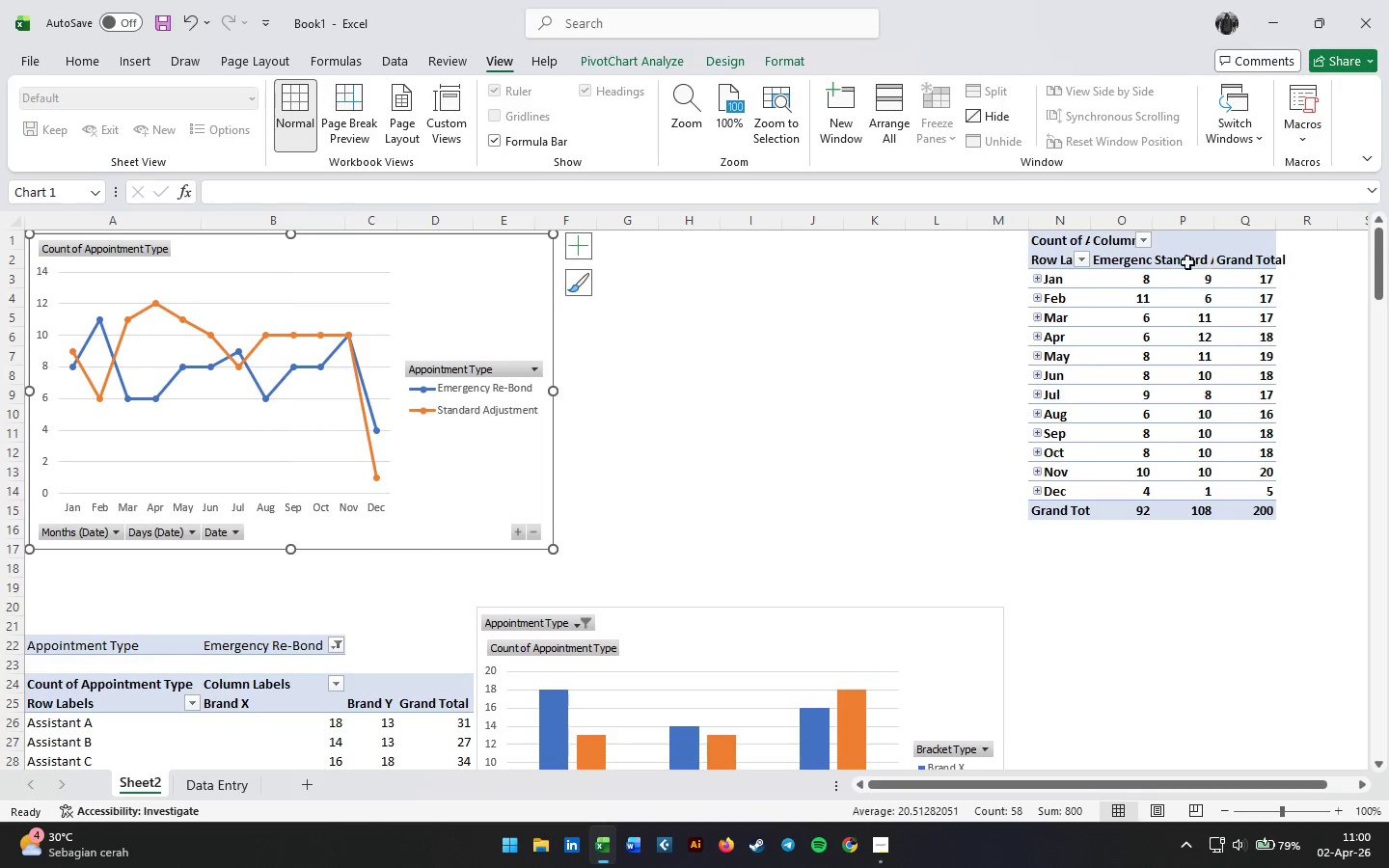 
left_click_drag(start_coordinate=[504, 313], to_coordinate=[504, 369])
 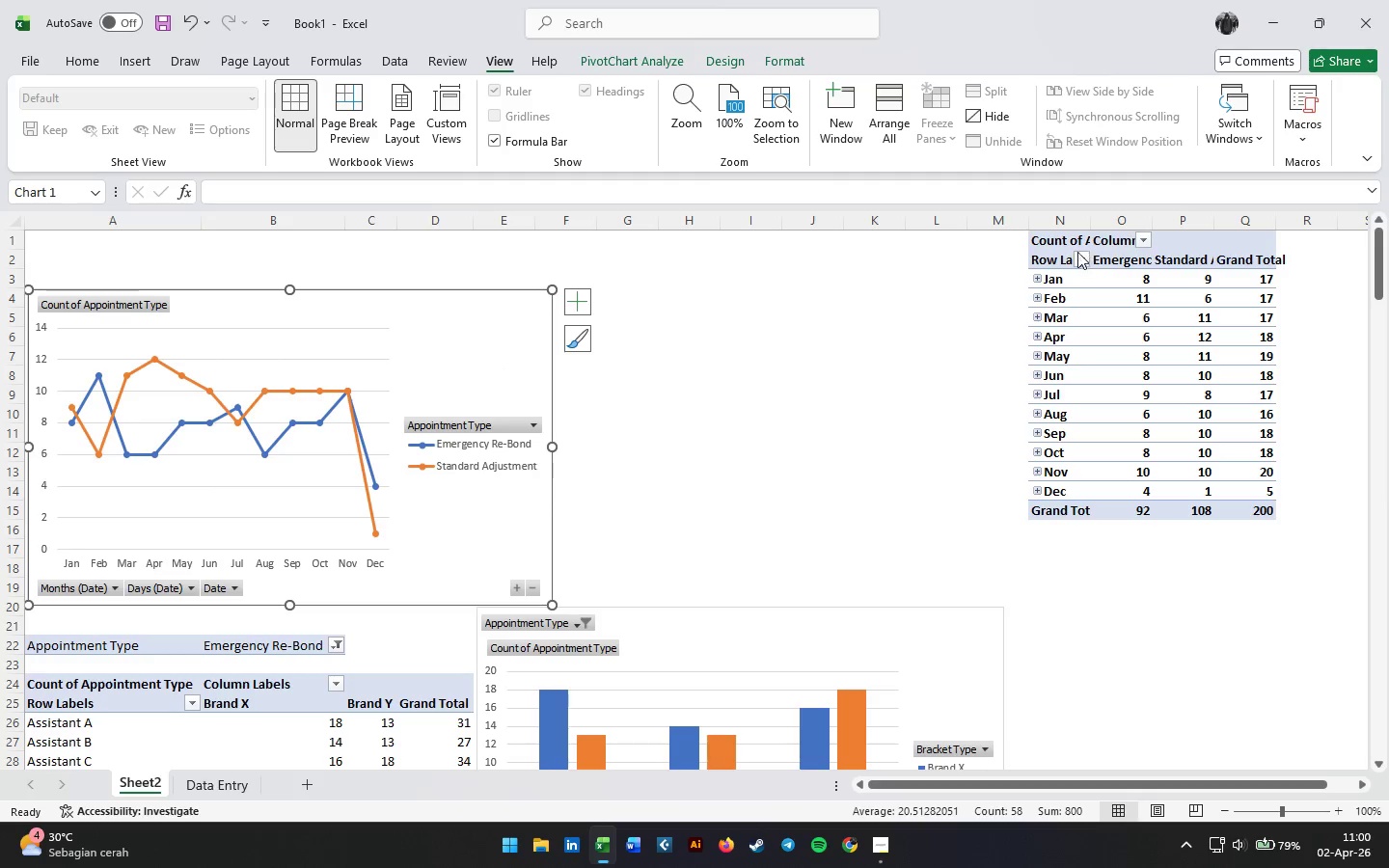 
left_click_drag(start_coordinate=[1054, 239], to_coordinate=[1251, 509])
 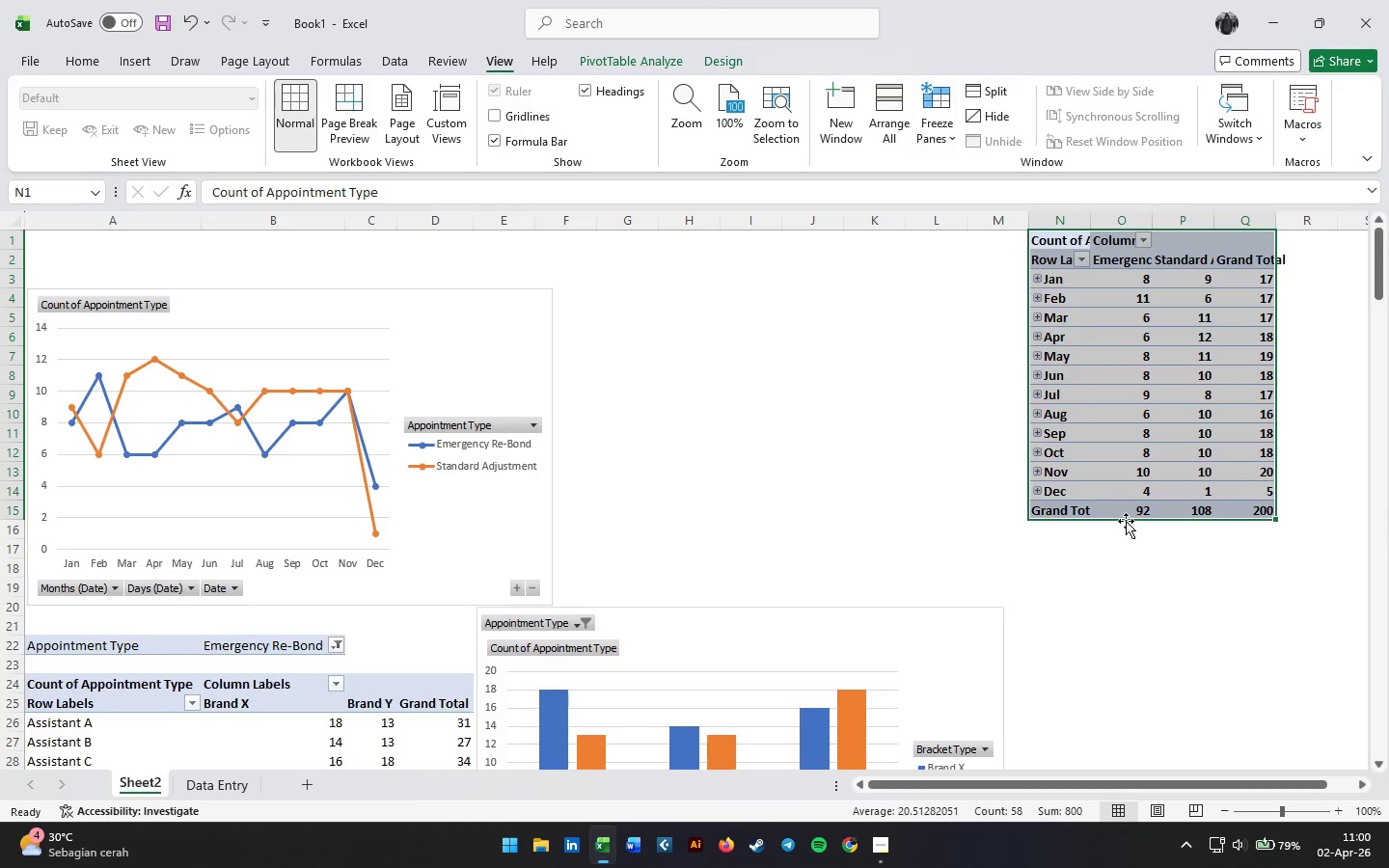 
left_click_drag(start_coordinate=[1126, 521], to_coordinate=[662, 574])
 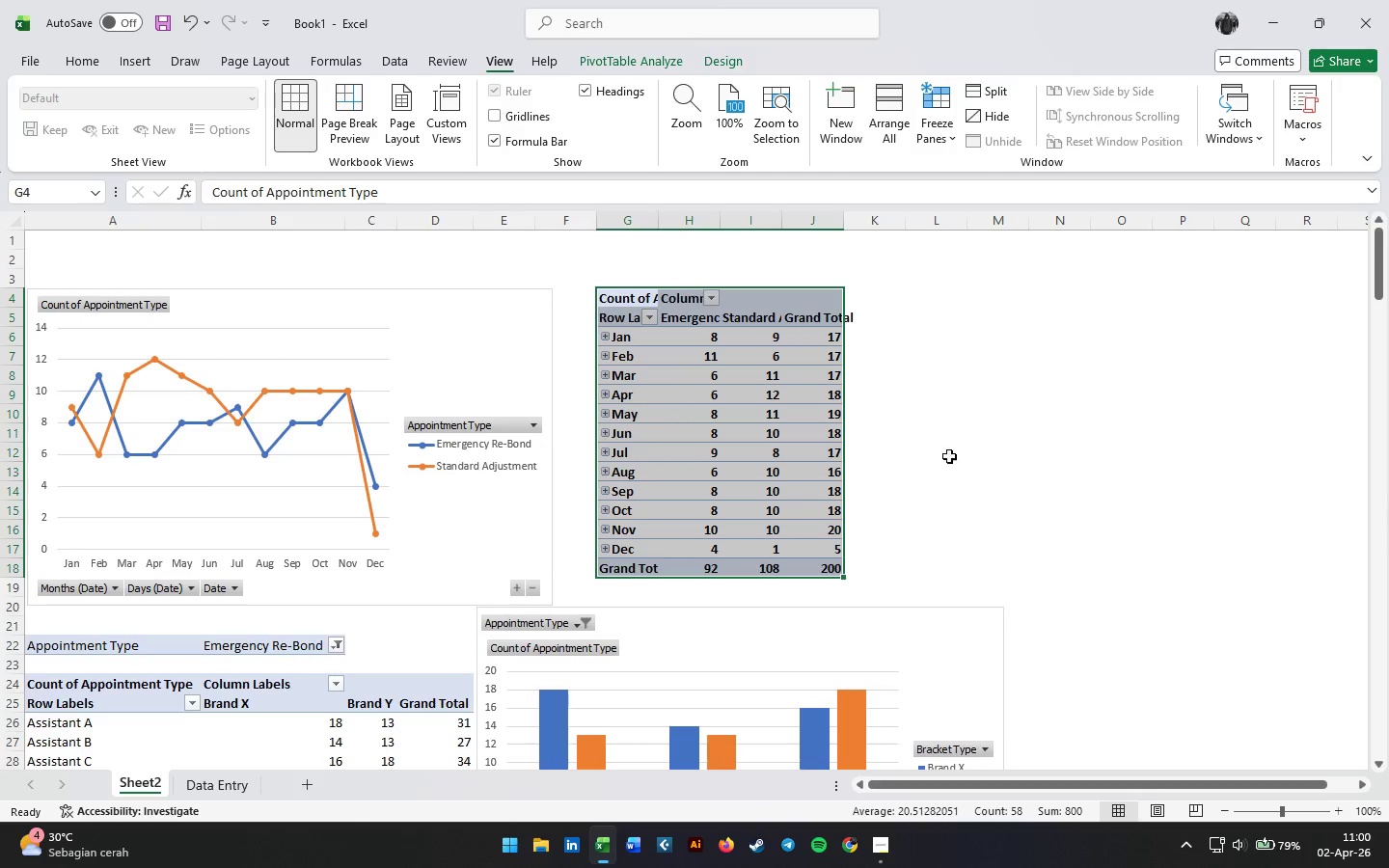 
left_click([967, 456])
 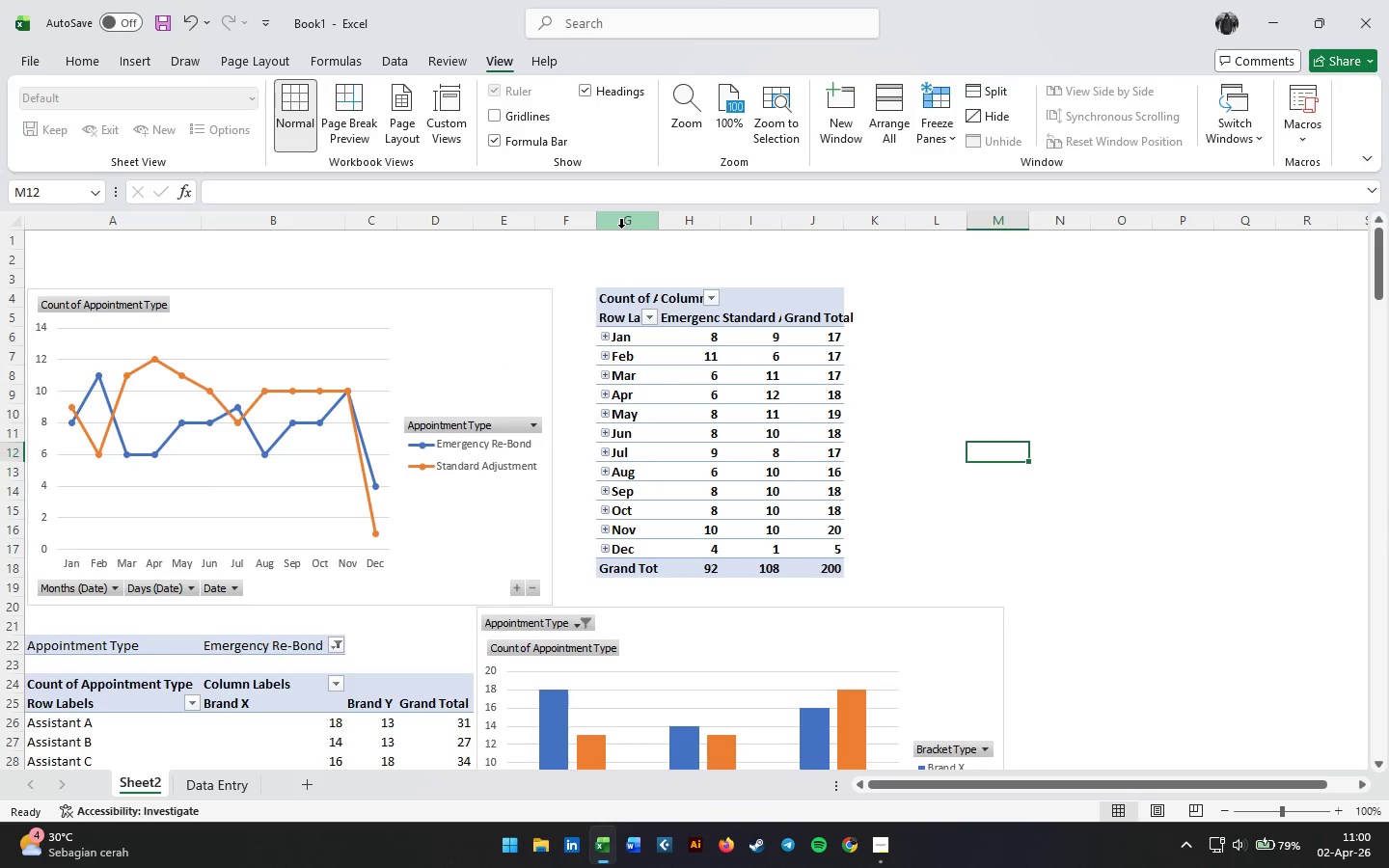 
left_click_drag(start_coordinate=[618, 227], to_coordinate=[833, 229])
 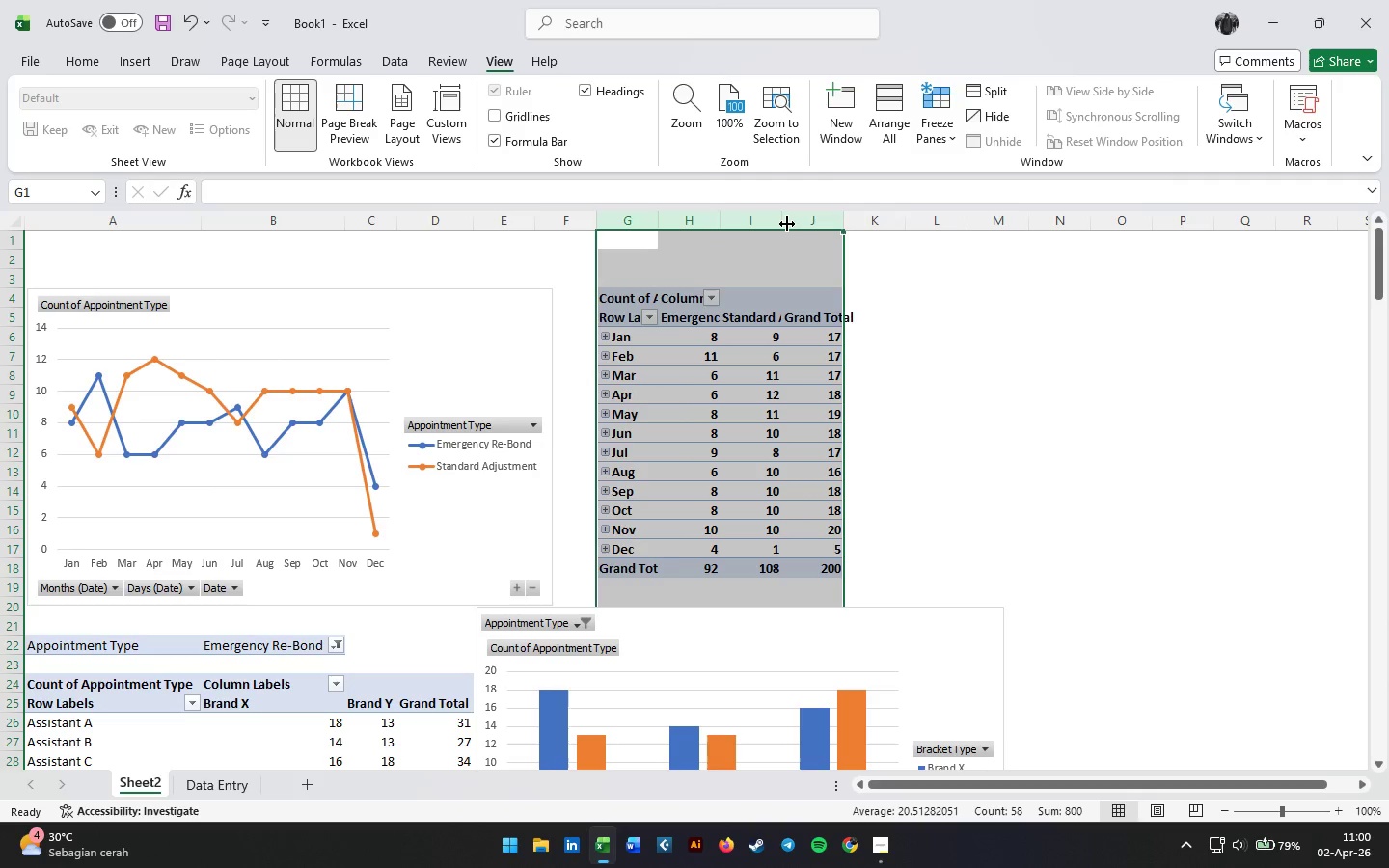 
double_click([787, 224])
 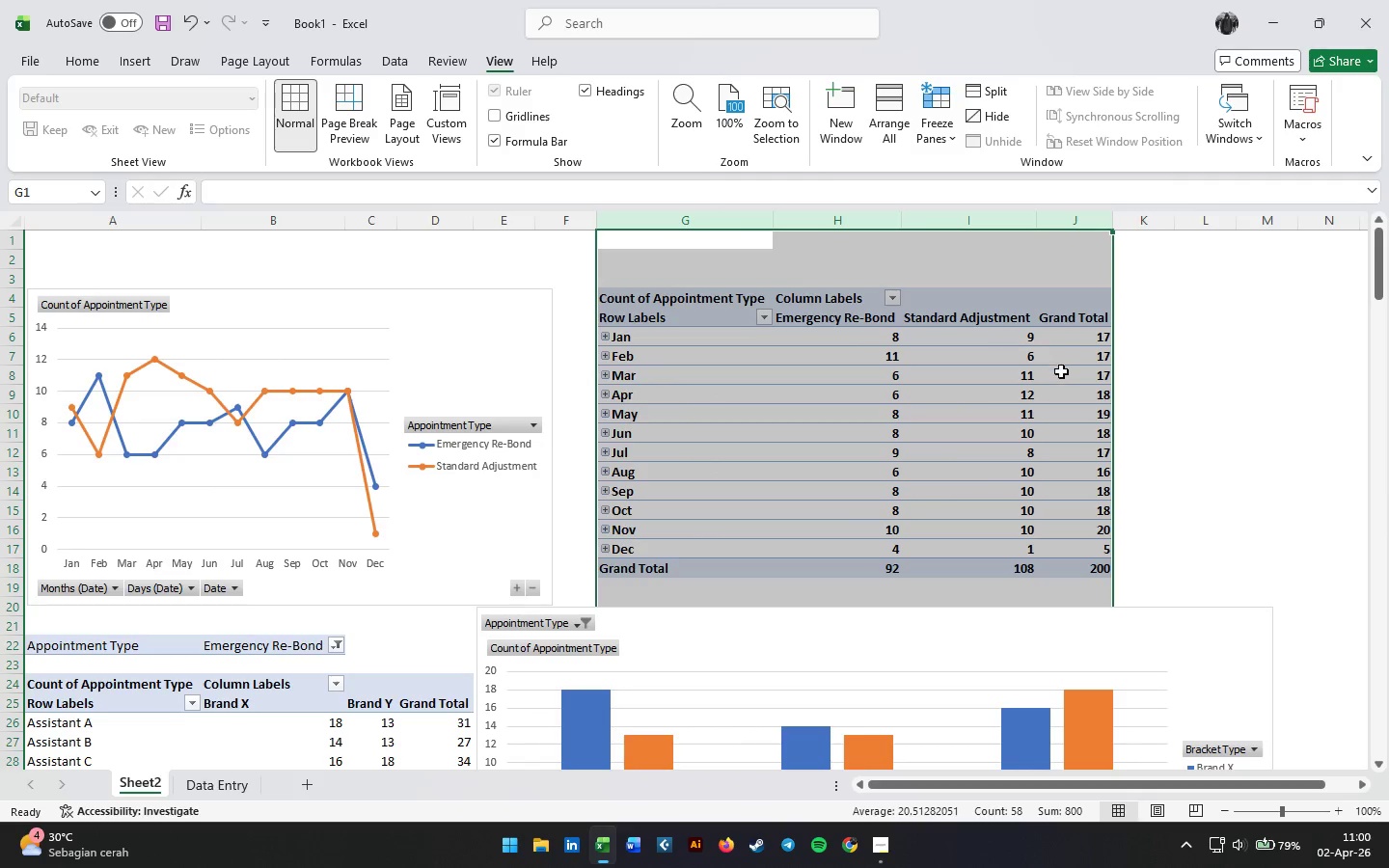 
left_click([1225, 419])
 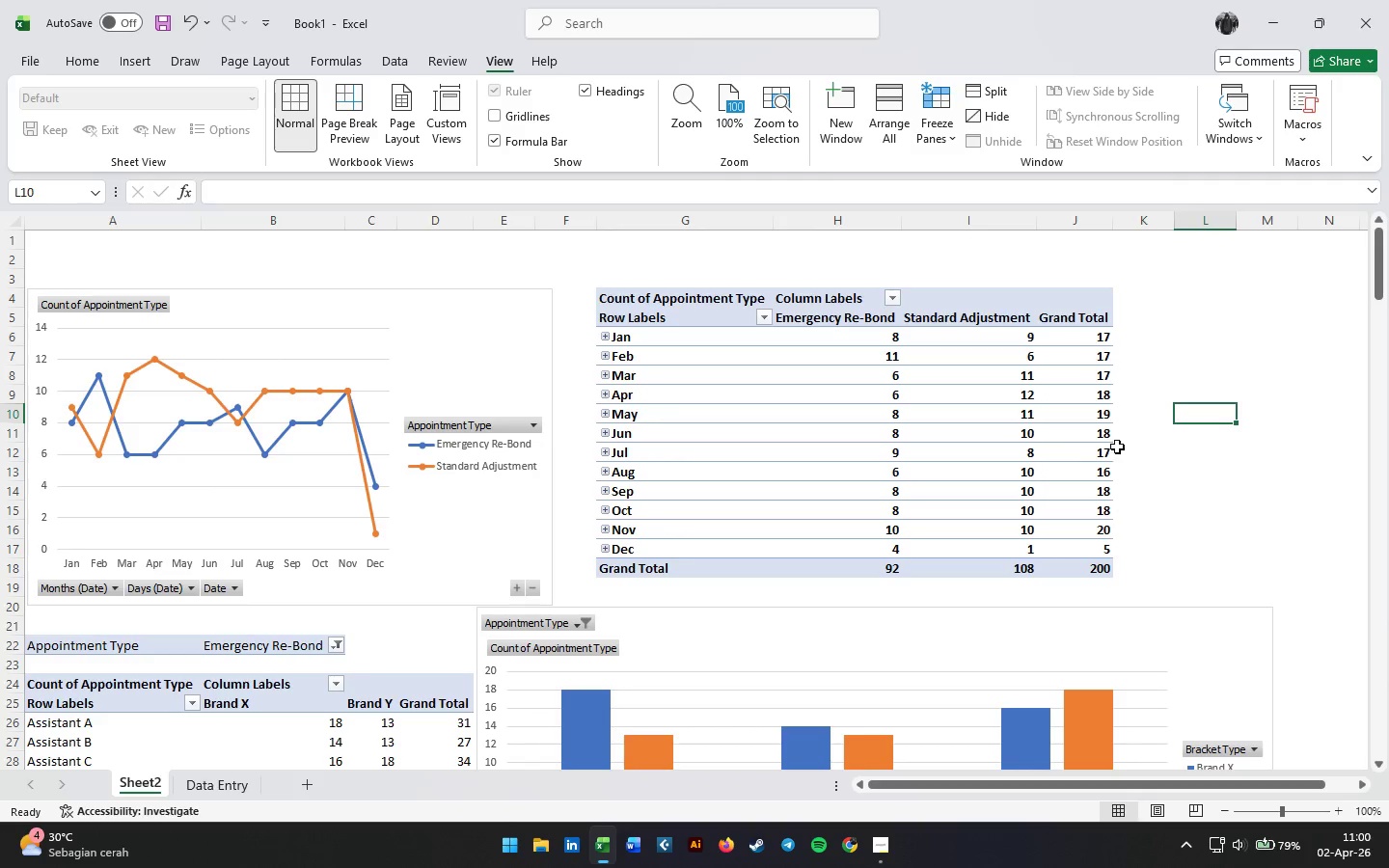 
scroll: coordinate [1073, 453], scroll_direction: down, amount: 6.0
 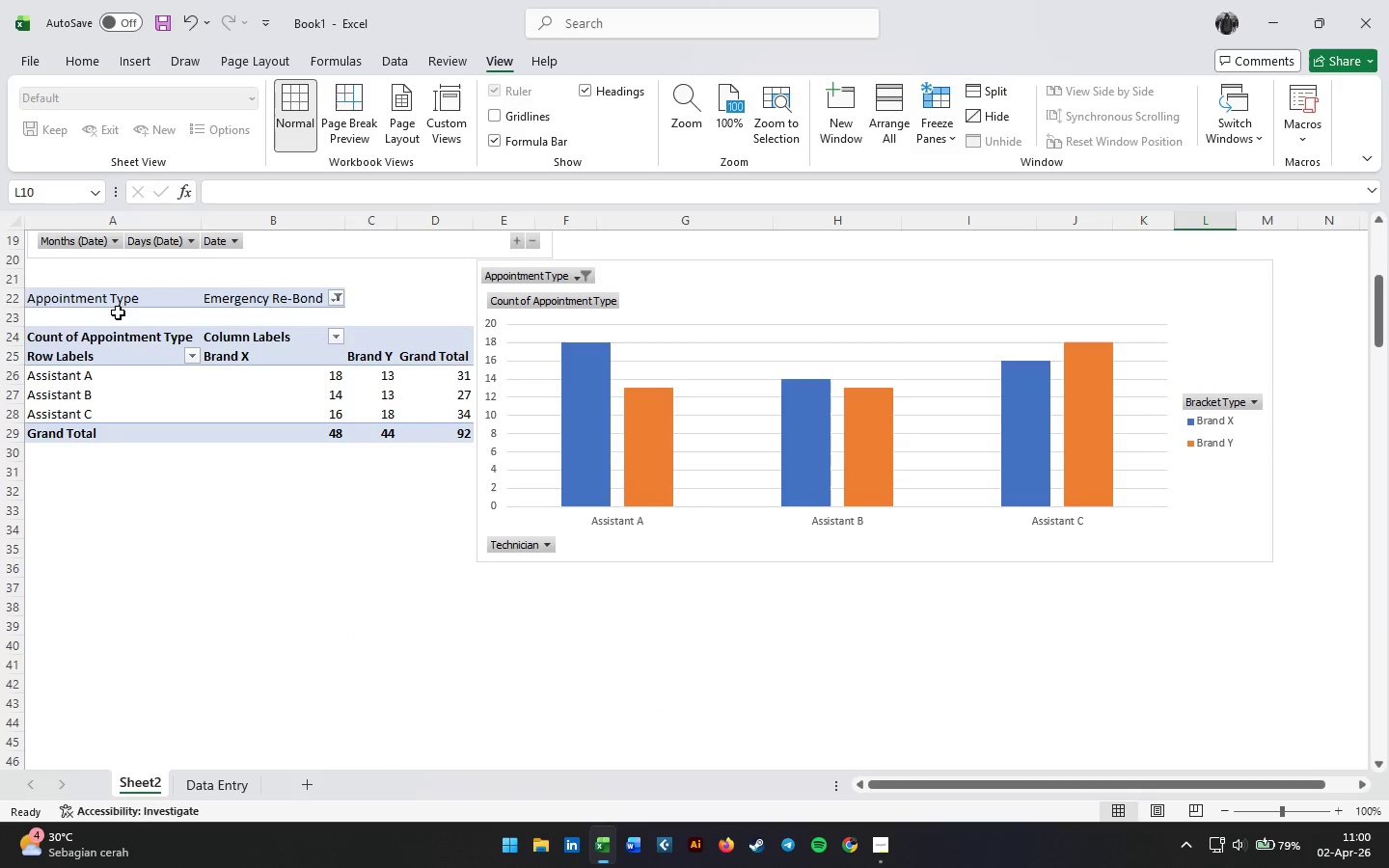 
left_click_drag(start_coordinate=[70, 297], to_coordinate=[421, 438])
 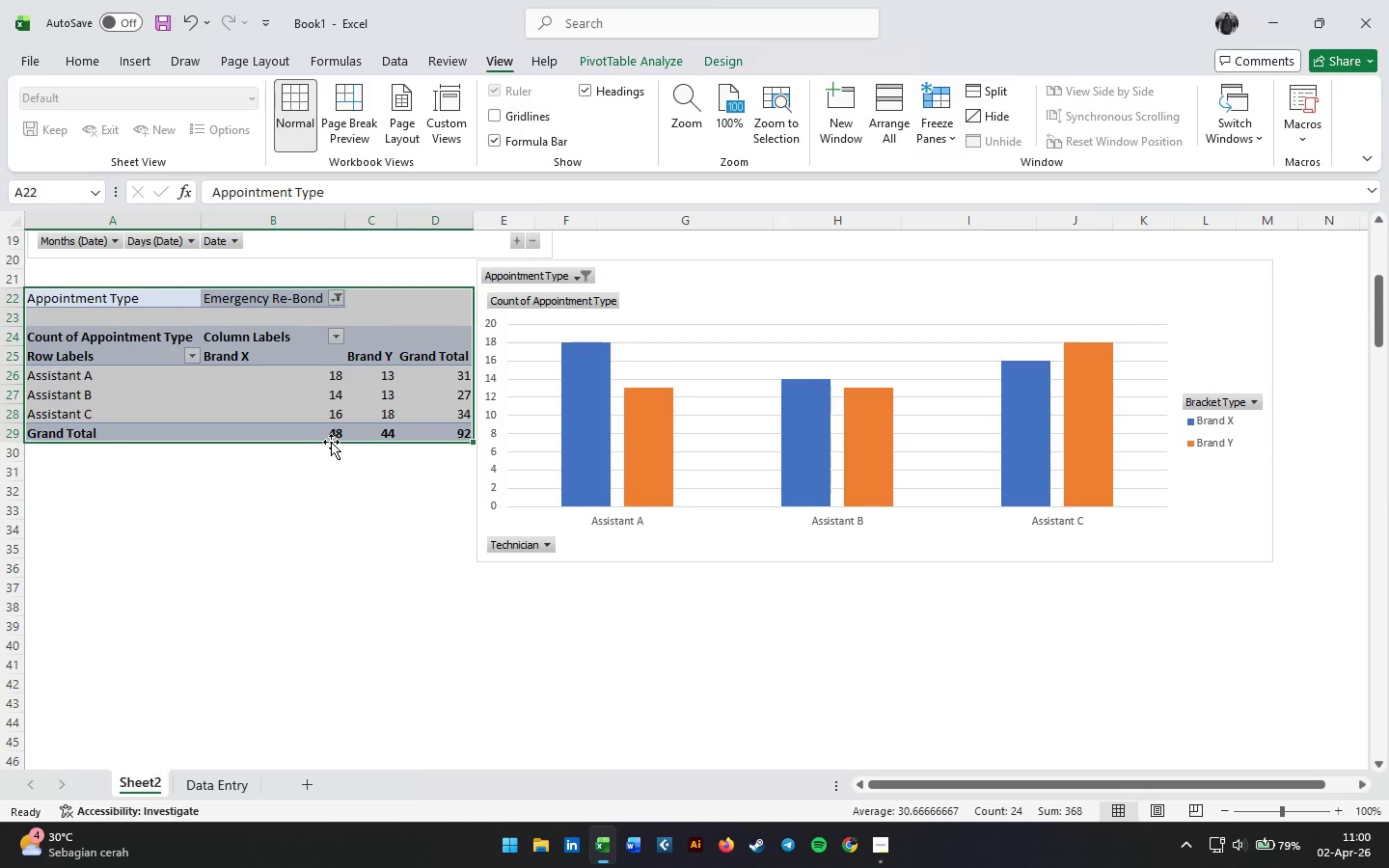 
left_click_drag(start_coordinate=[331, 442], to_coordinate=[1070, 732])
 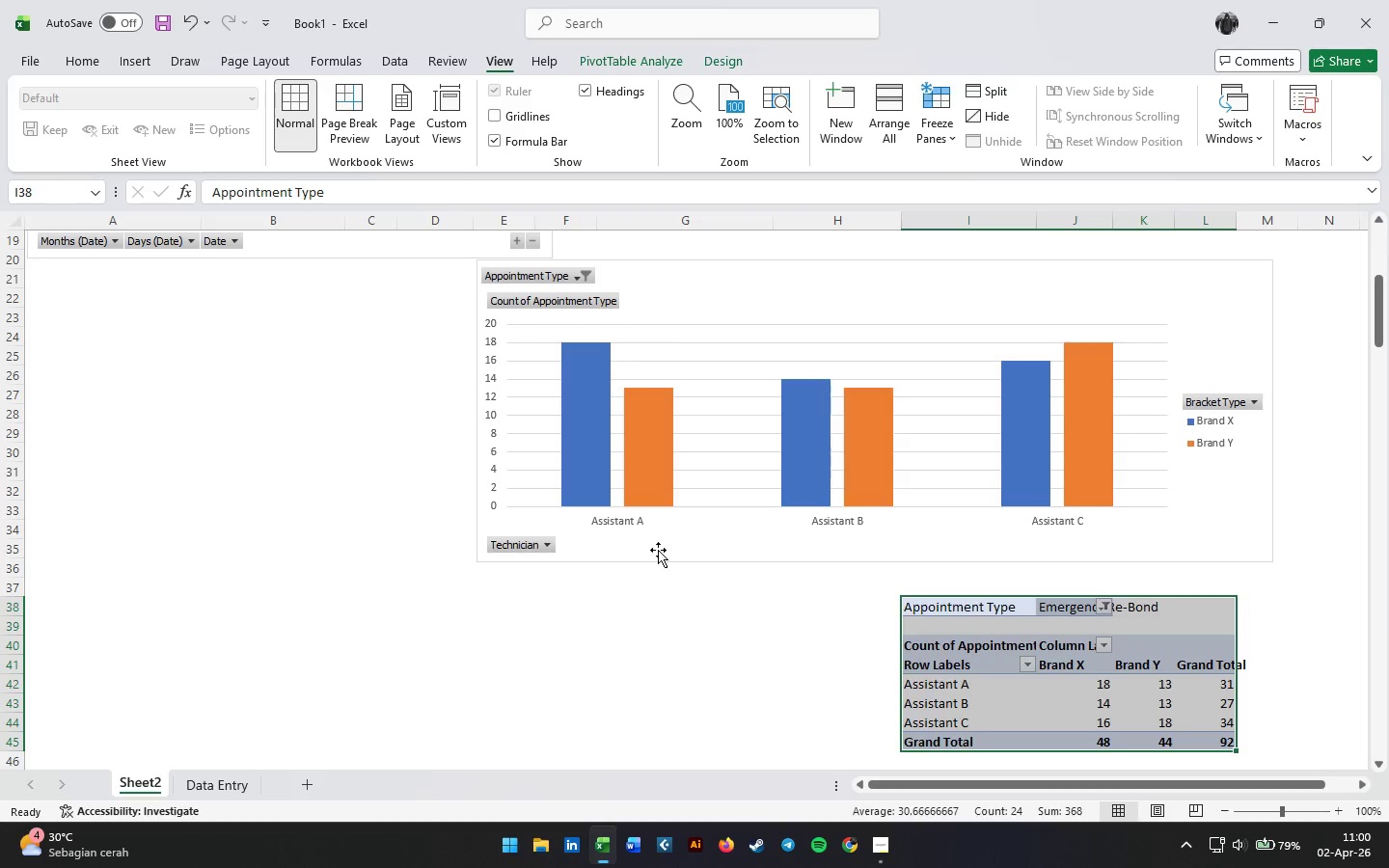 
left_click_drag(start_coordinate=[698, 550], to_coordinate=[248, 581])
 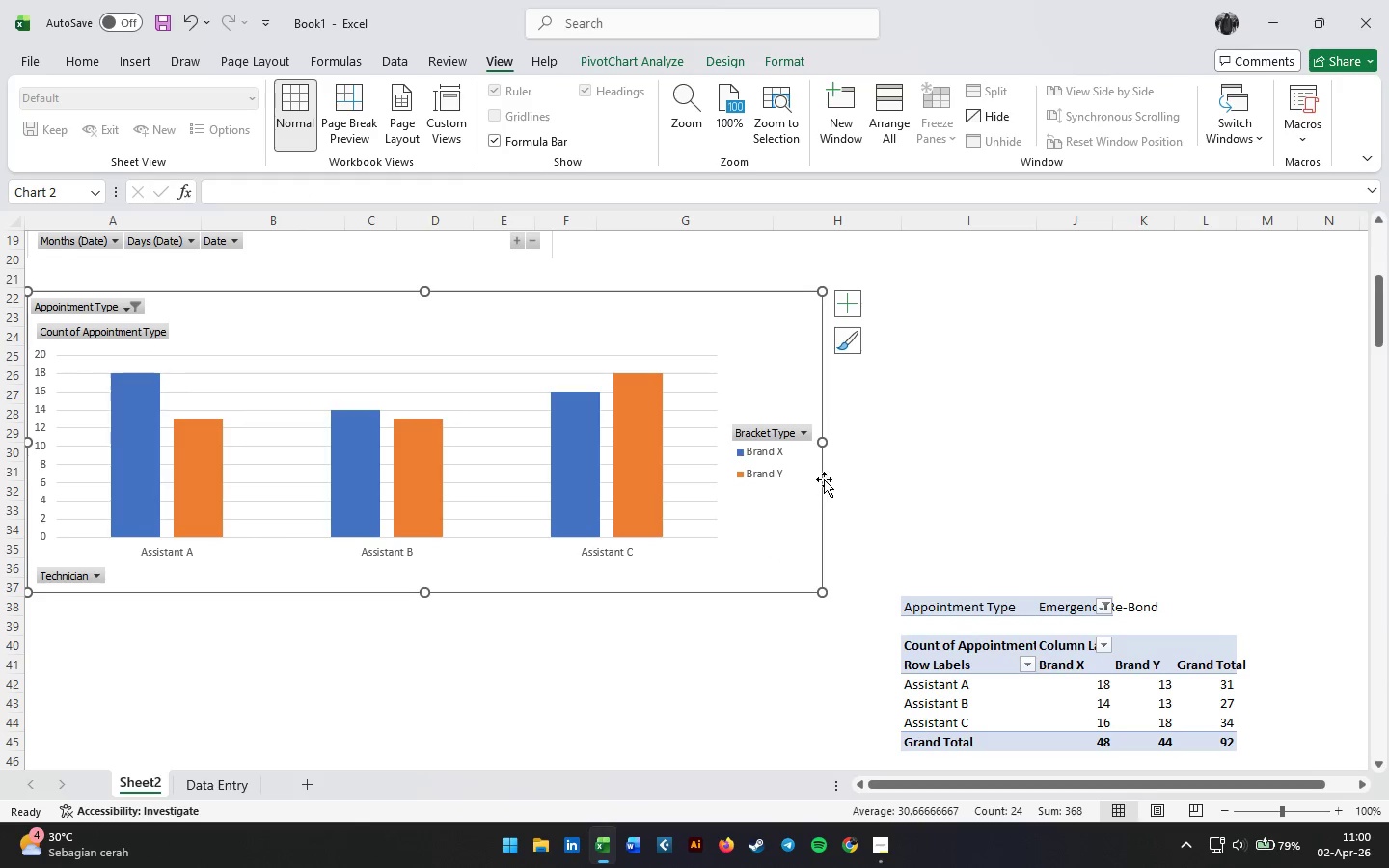 
scroll: coordinate [877, 504], scroll_direction: up, amount: 2.0
 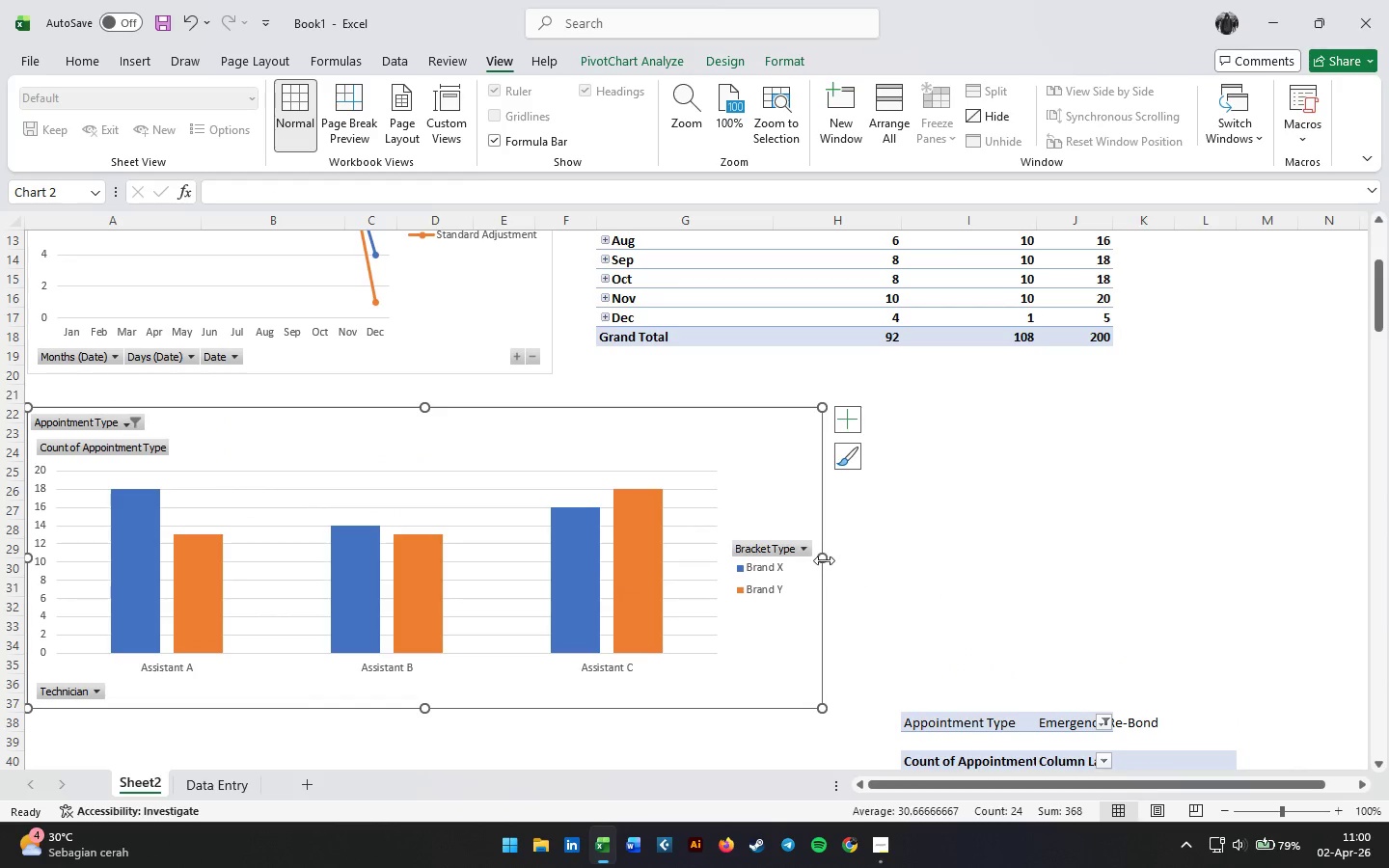 
left_click_drag(start_coordinate=[824, 560], to_coordinate=[550, 552])
 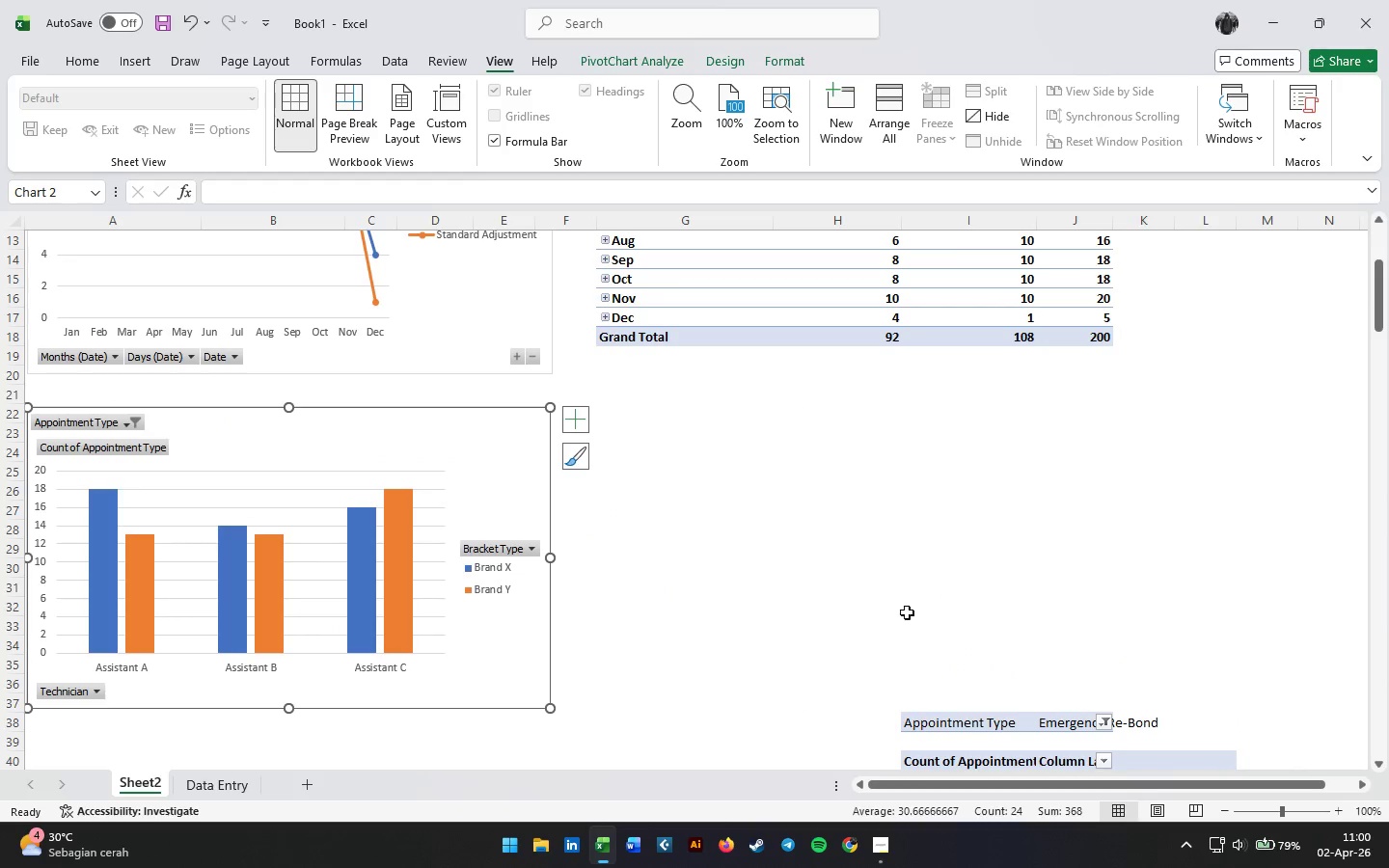 
scroll: coordinate [1023, 646], scroll_direction: down, amount: 3.0
 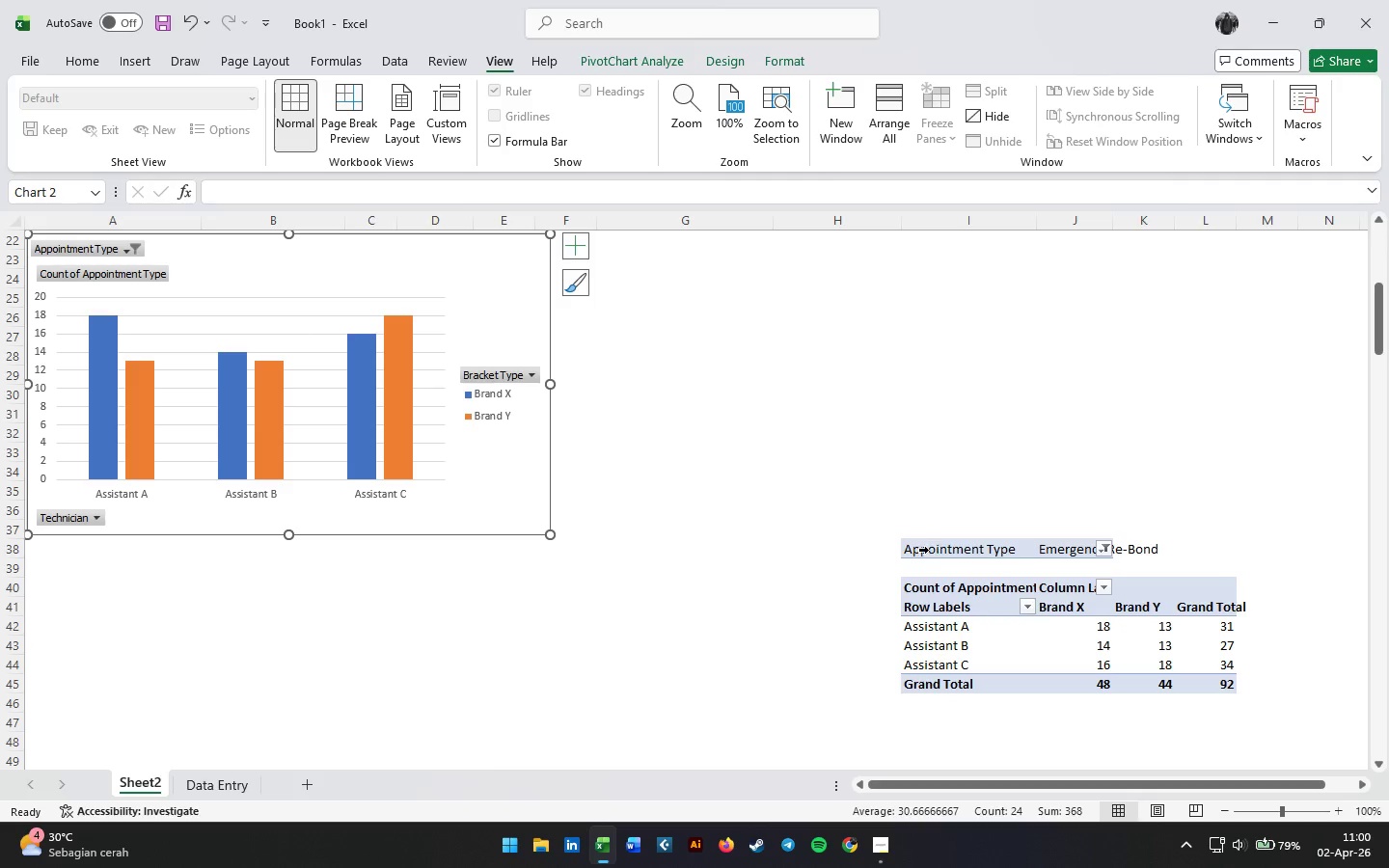 
left_click_drag(start_coordinate=[929, 550], to_coordinate=[1199, 680])
 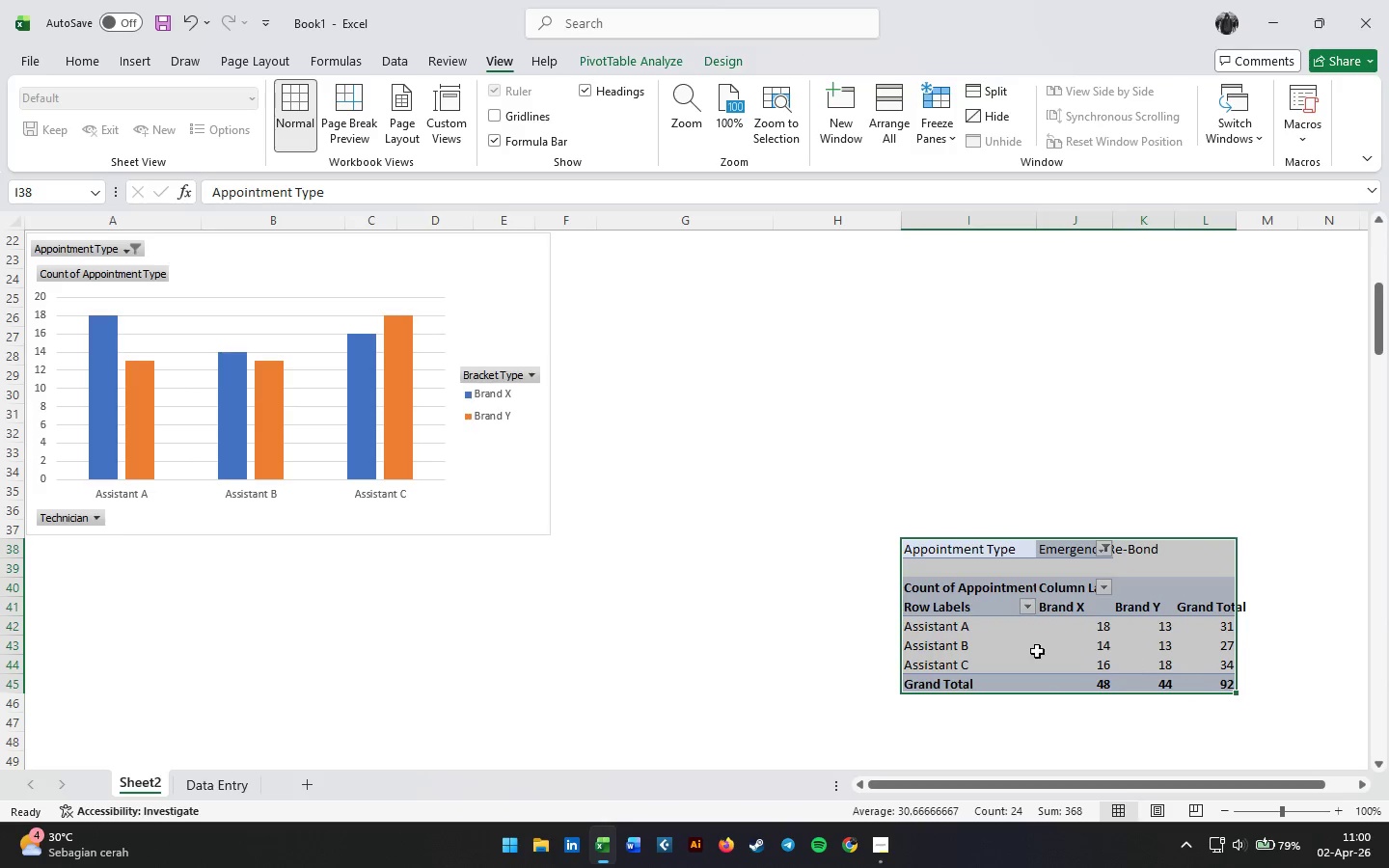 
scroll: coordinate [992, 645], scroll_direction: up, amount: 3.0
 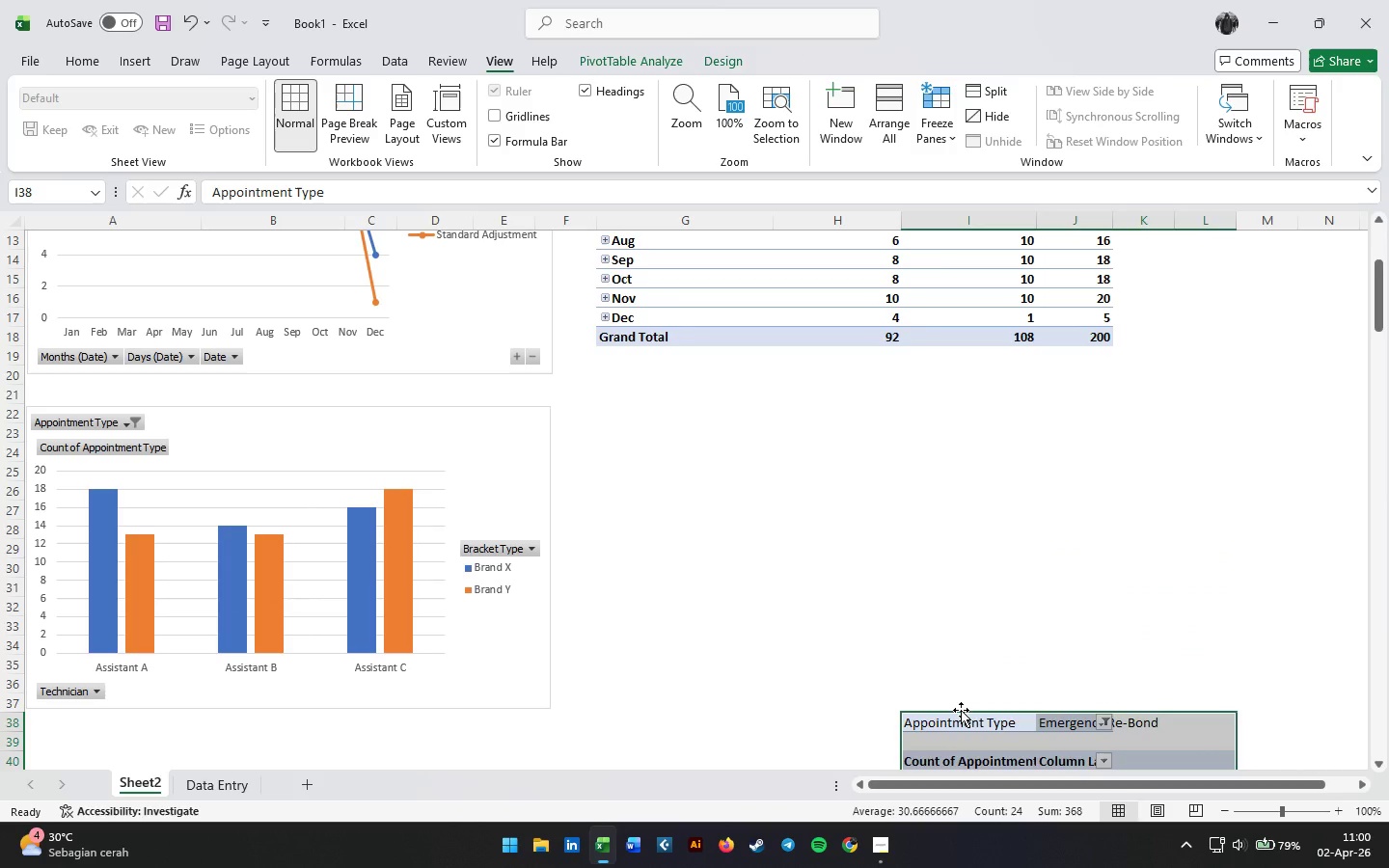 
left_click_drag(start_coordinate=[961, 710], to_coordinate=[705, 413])
 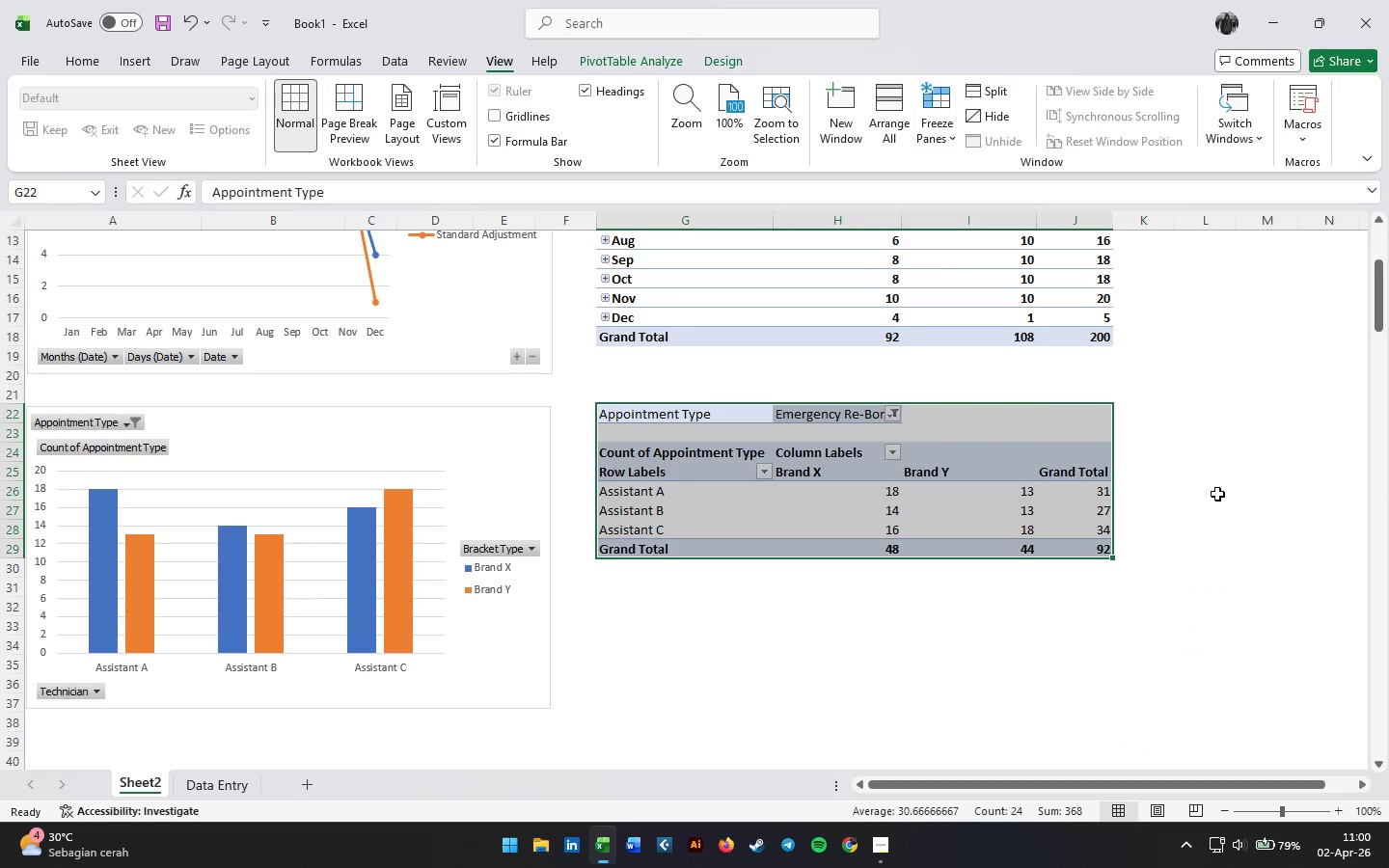 
left_click([1239, 498])
 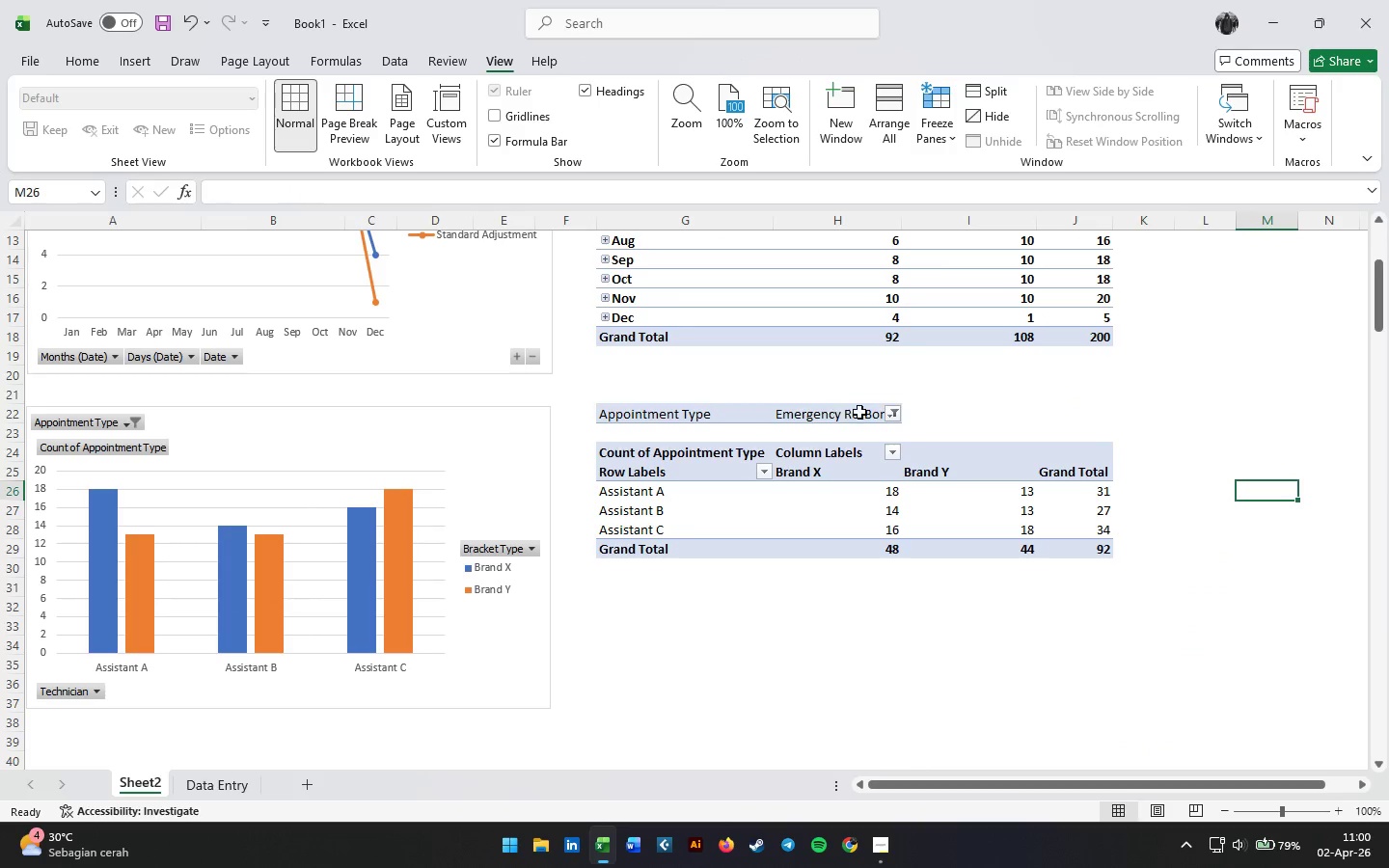 
left_click([893, 414])
 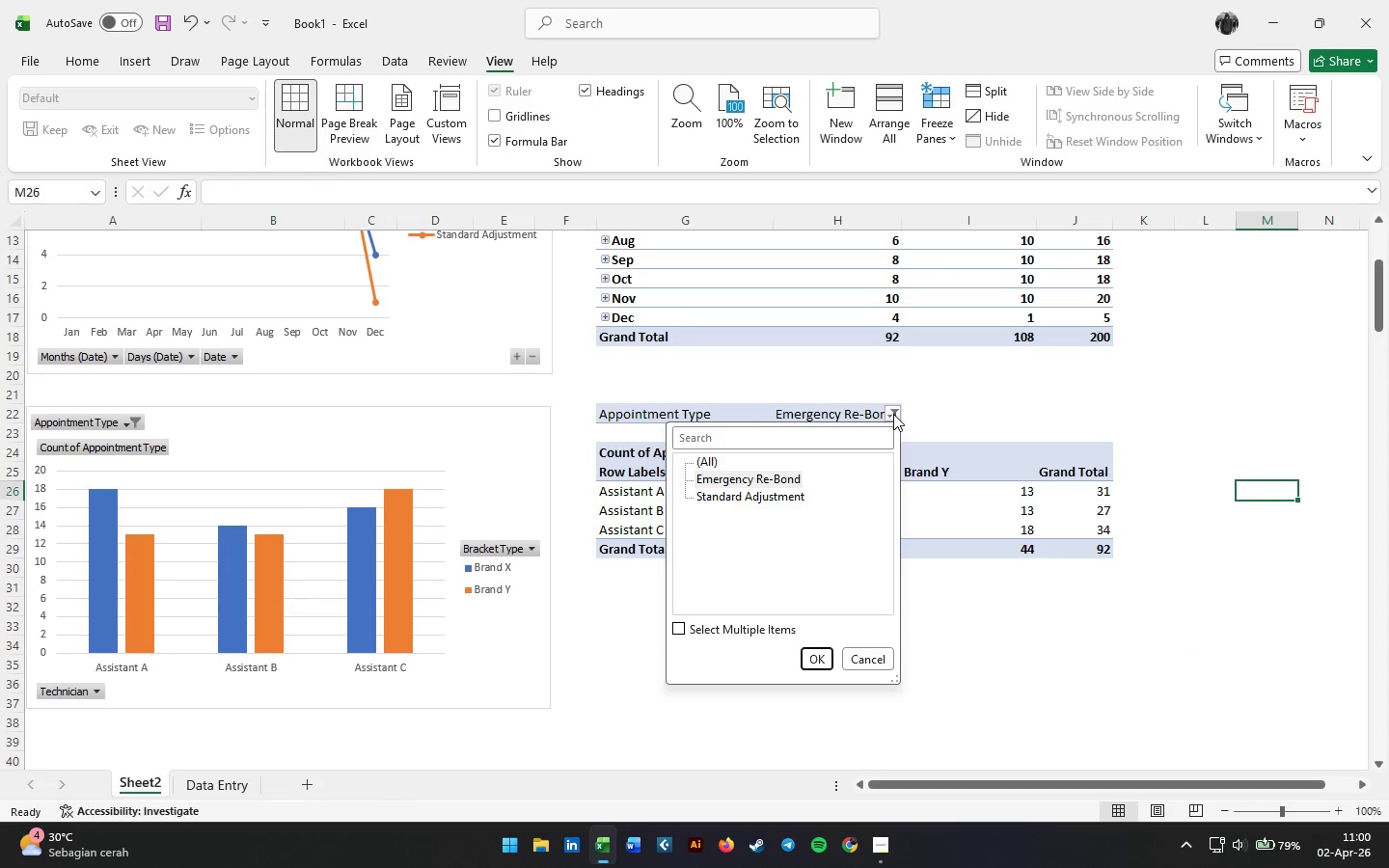 
left_click([893, 414])
 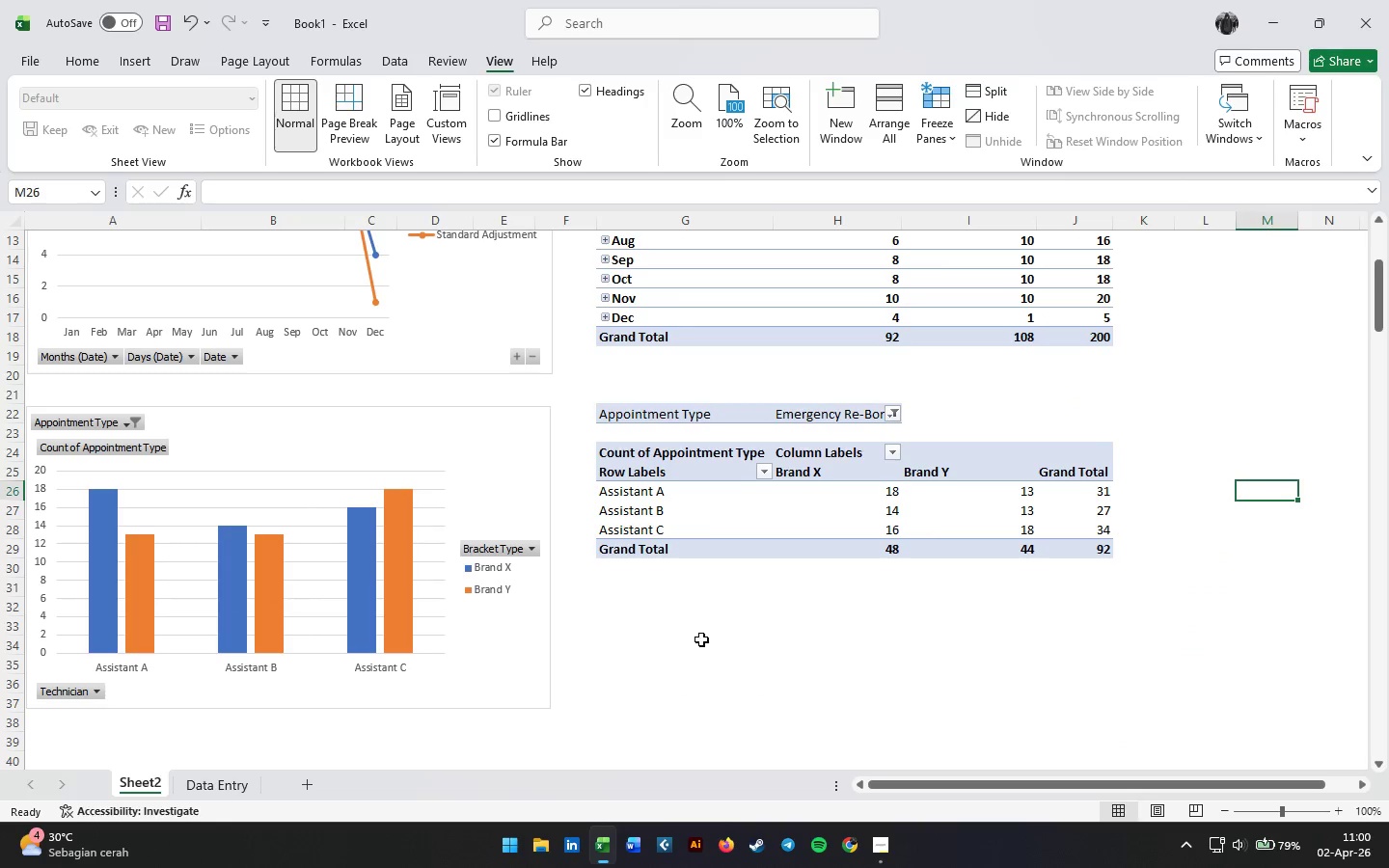 
left_click([698, 643])
 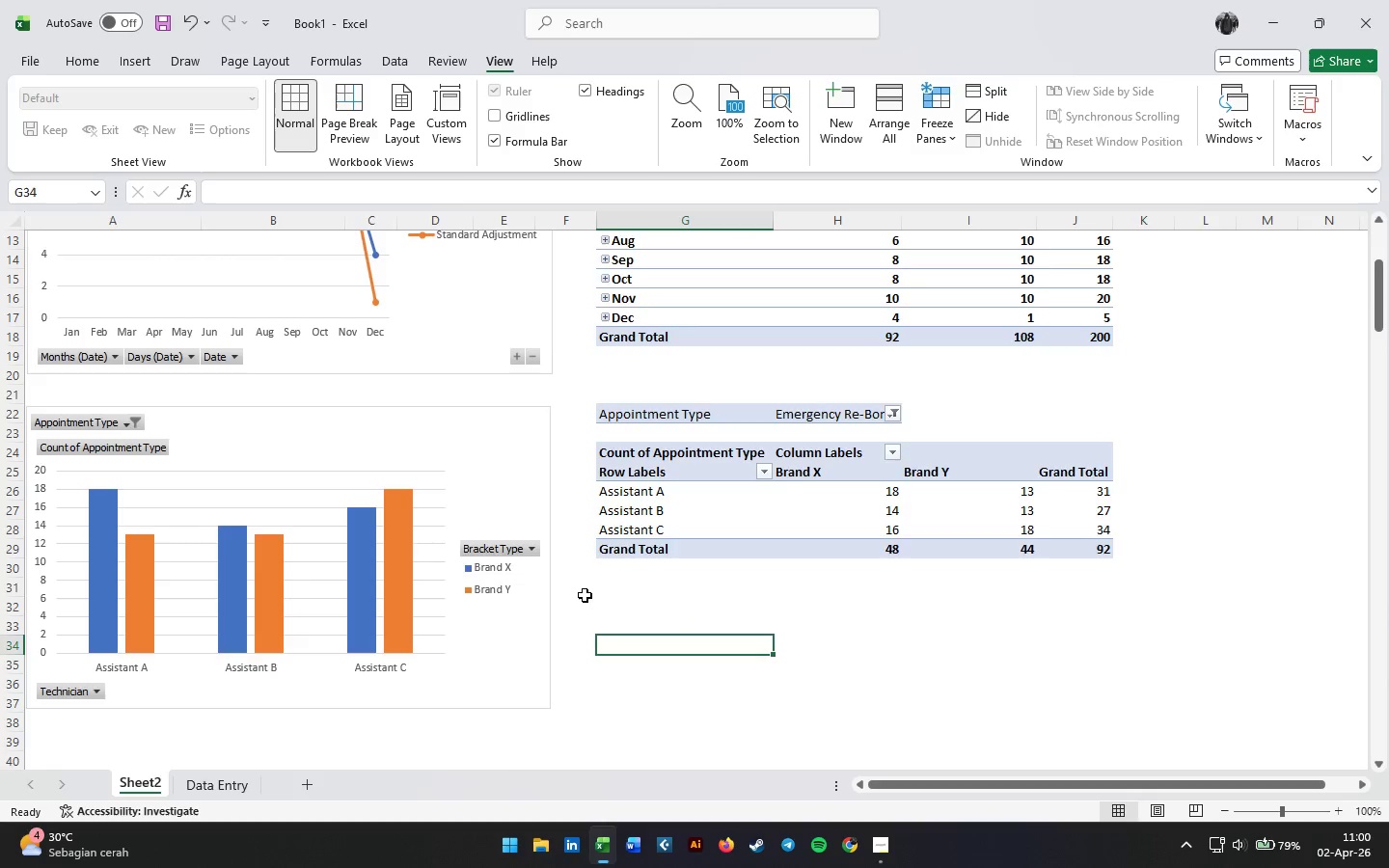 
scroll: coordinate [584, 597], scroll_direction: up, amount: 5.0
 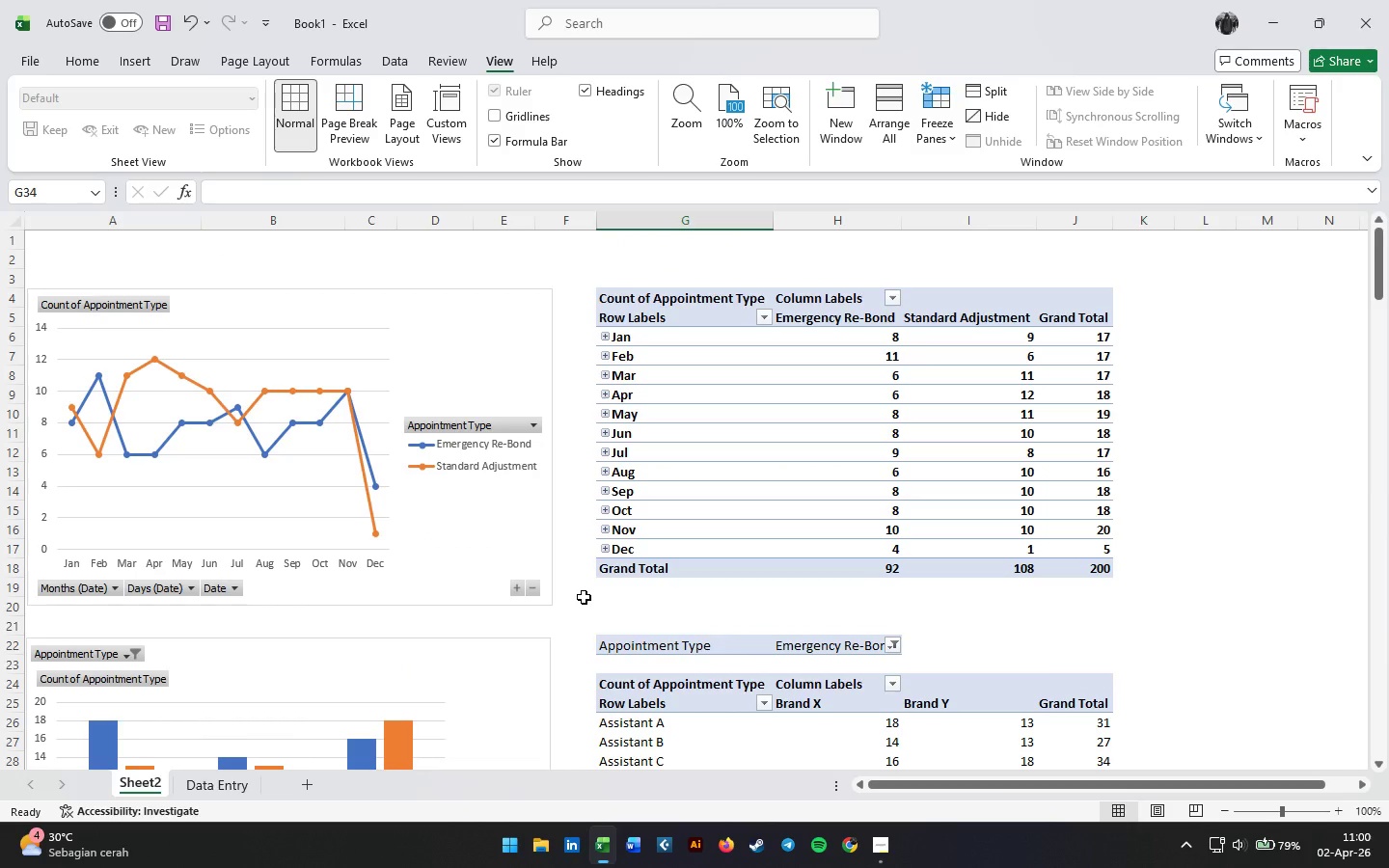 
scroll: coordinate [584, 597], scroll_direction: down, amount: 3.0
 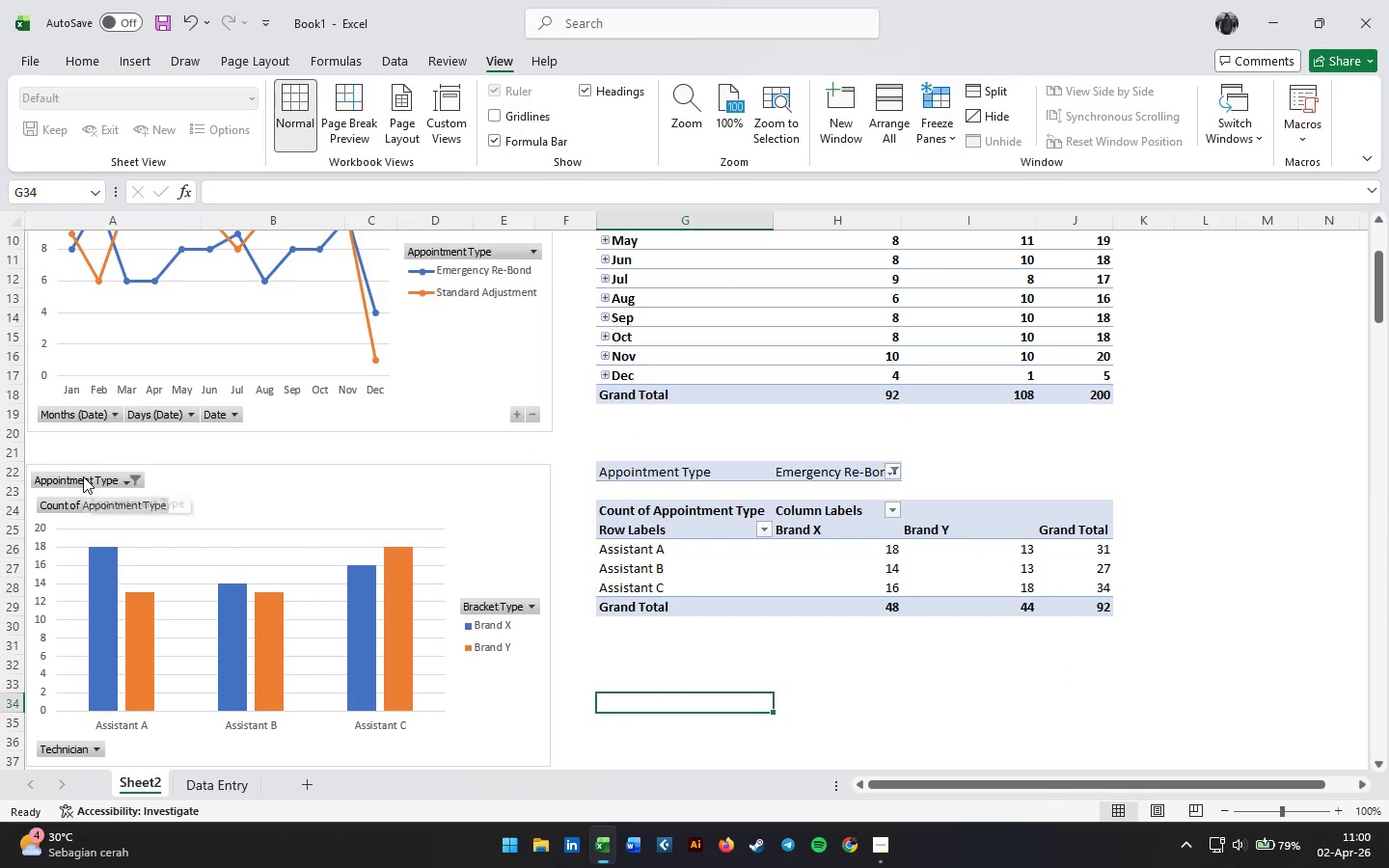 
right_click([83, 476])
 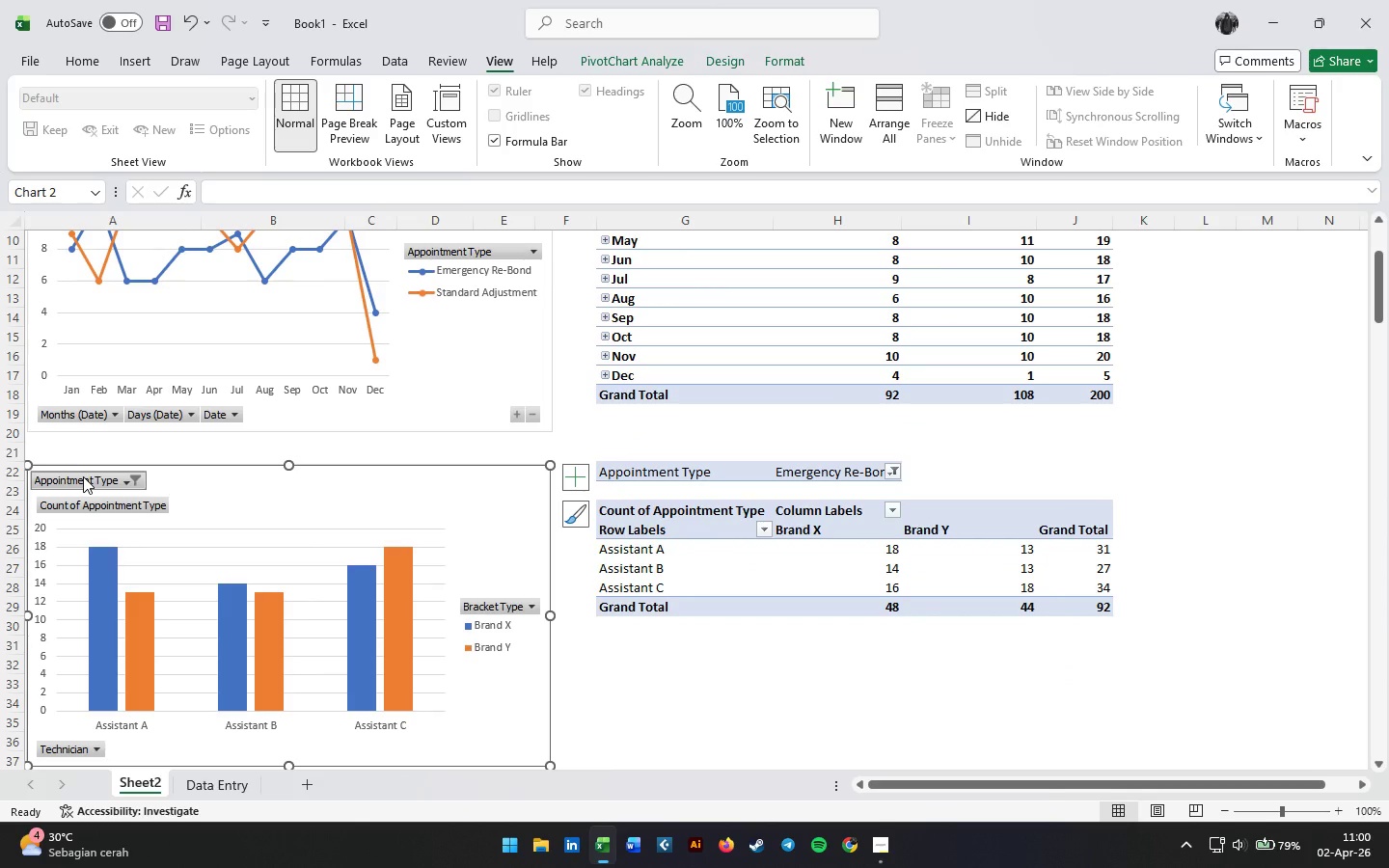 
double_click([83, 476])
 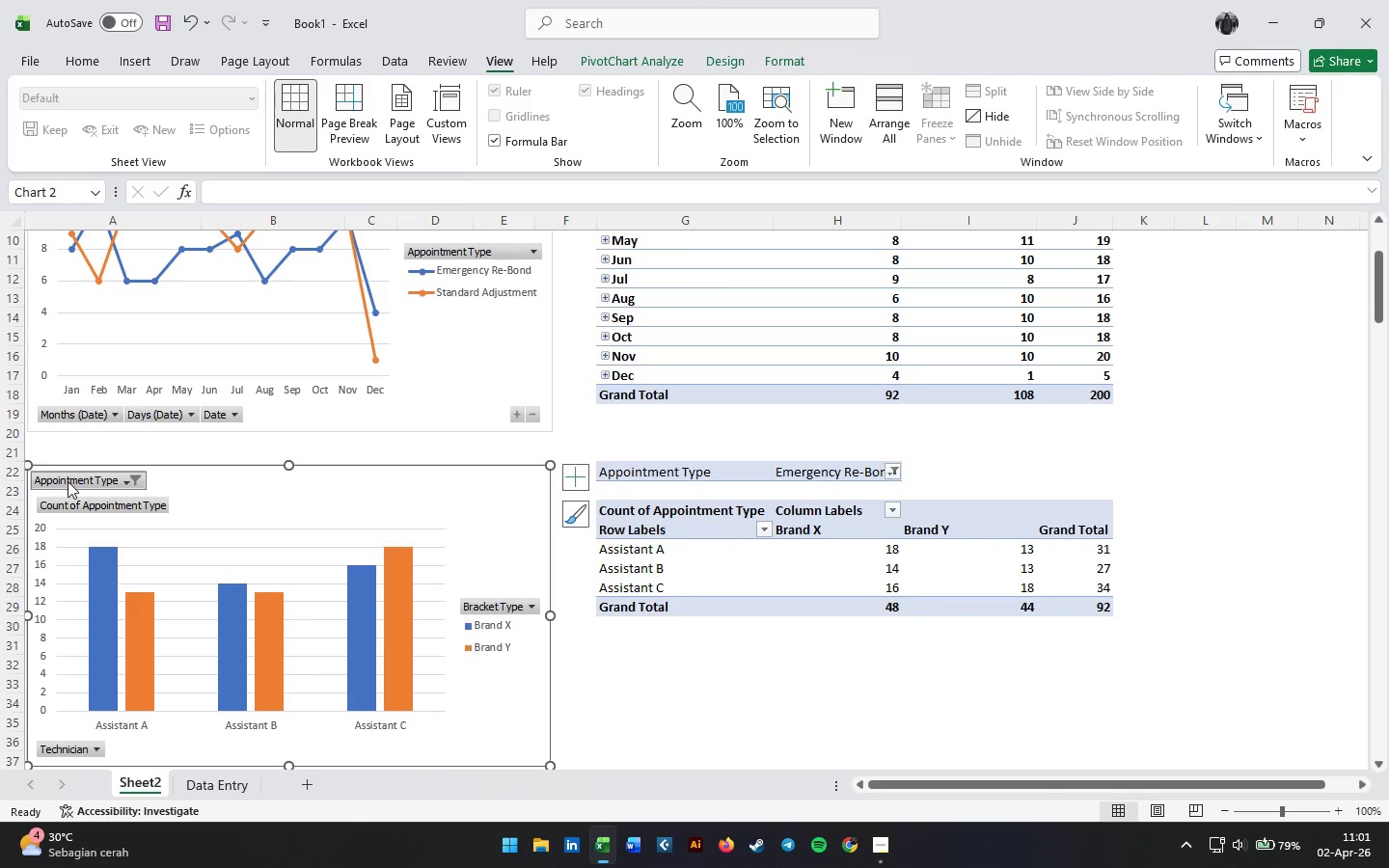 
right_click([68, 481])
 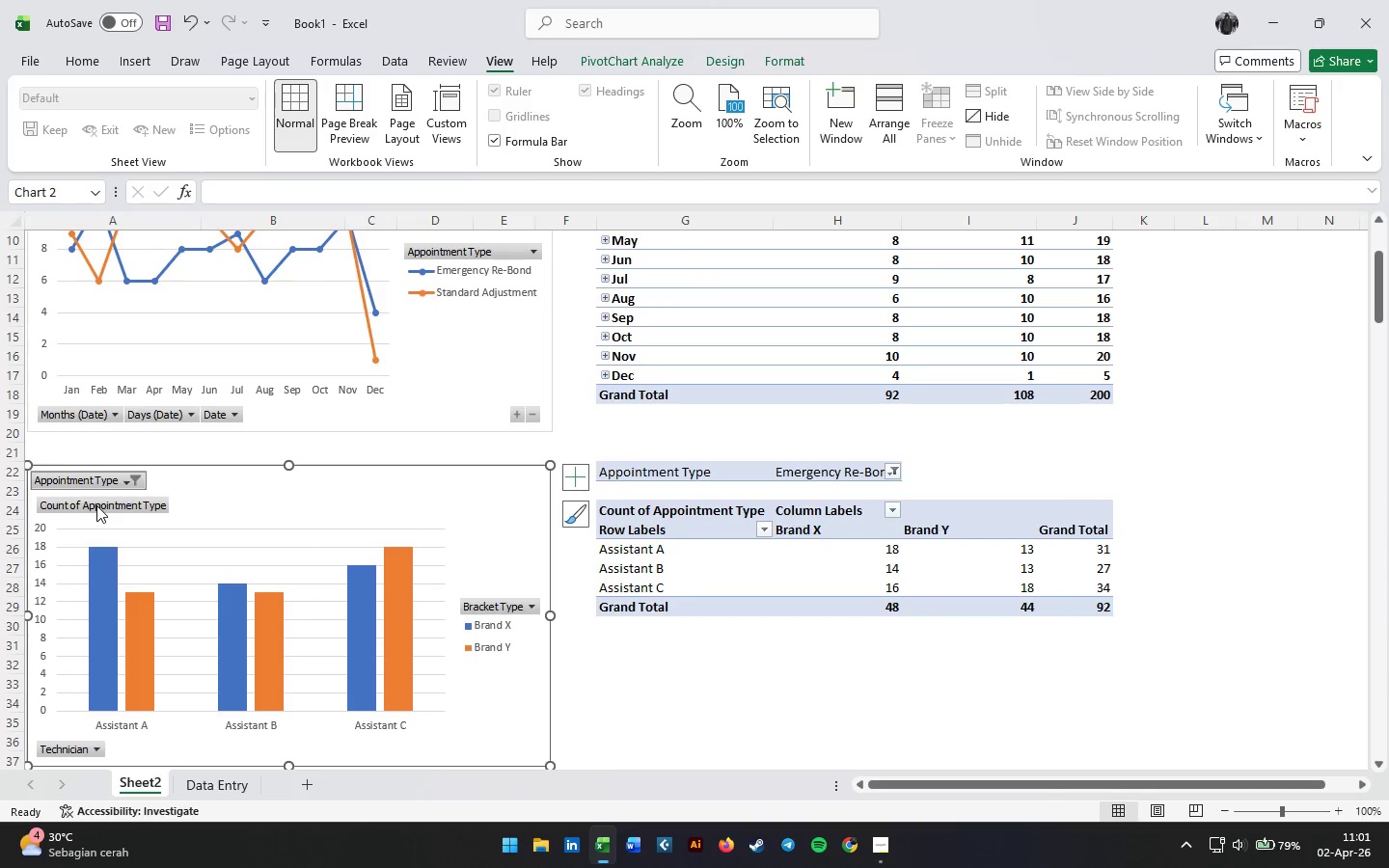 
right_click([97, 505])